 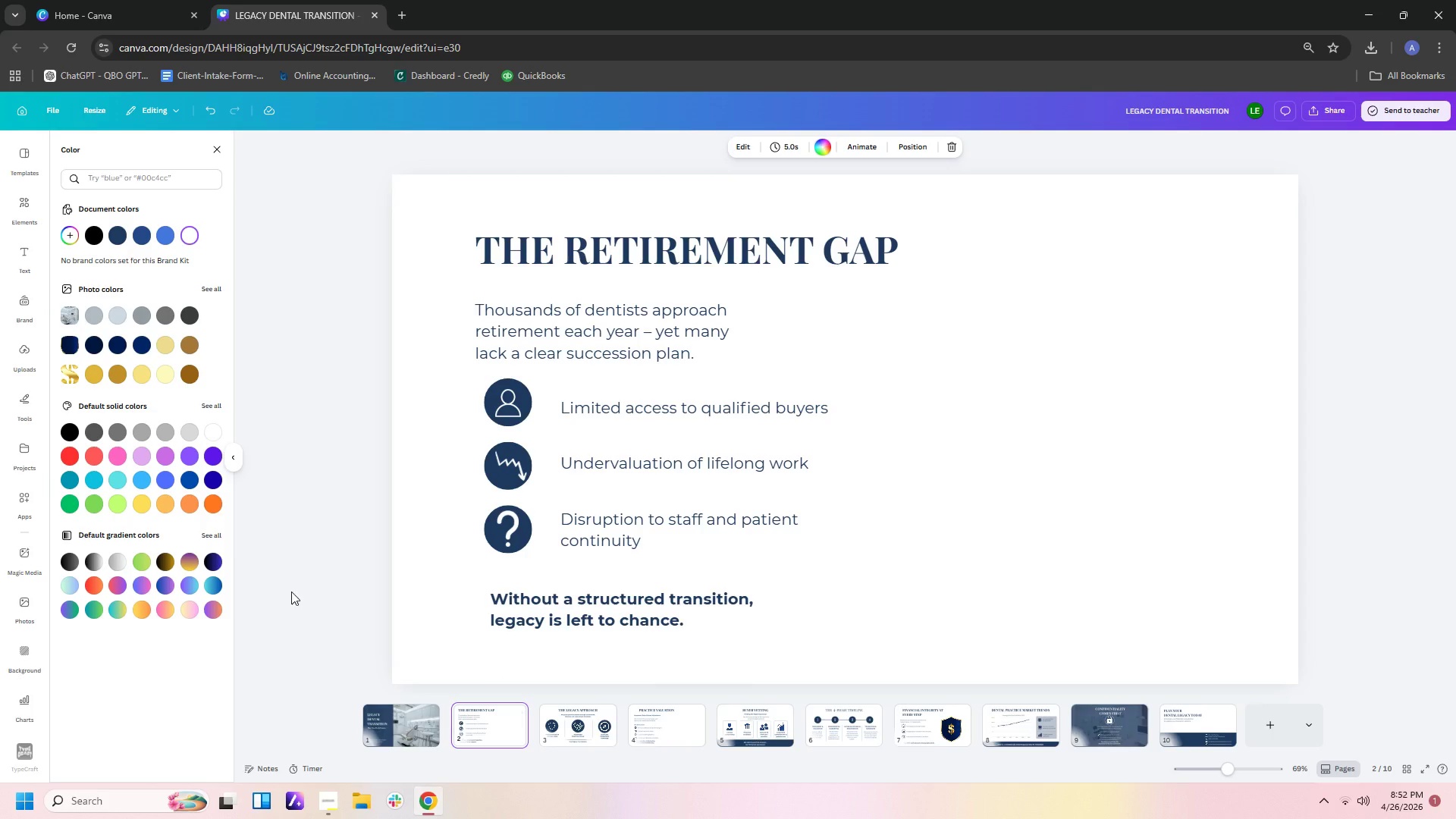 
left_click([20, 551])
 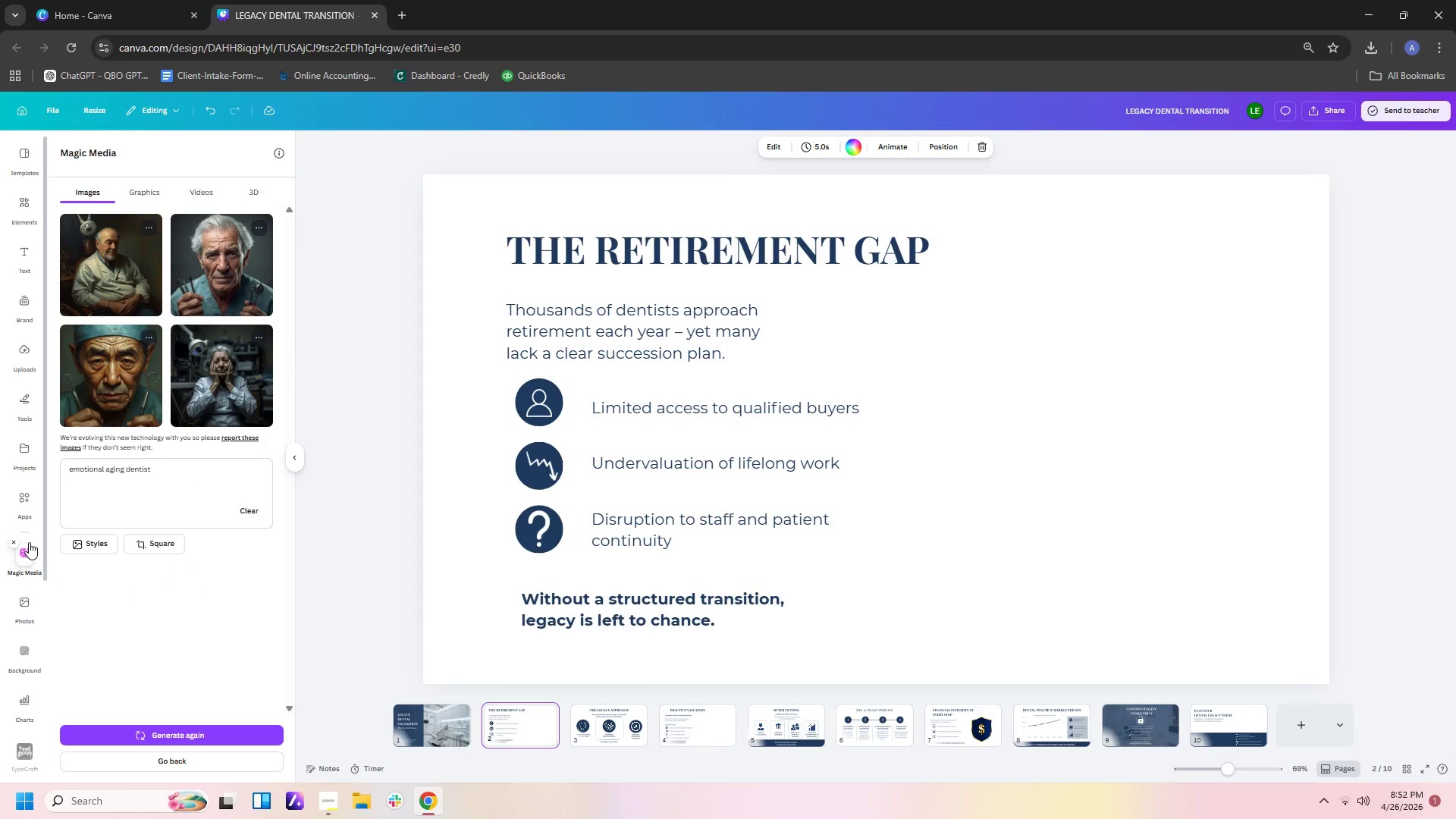 
wait(8.06)
 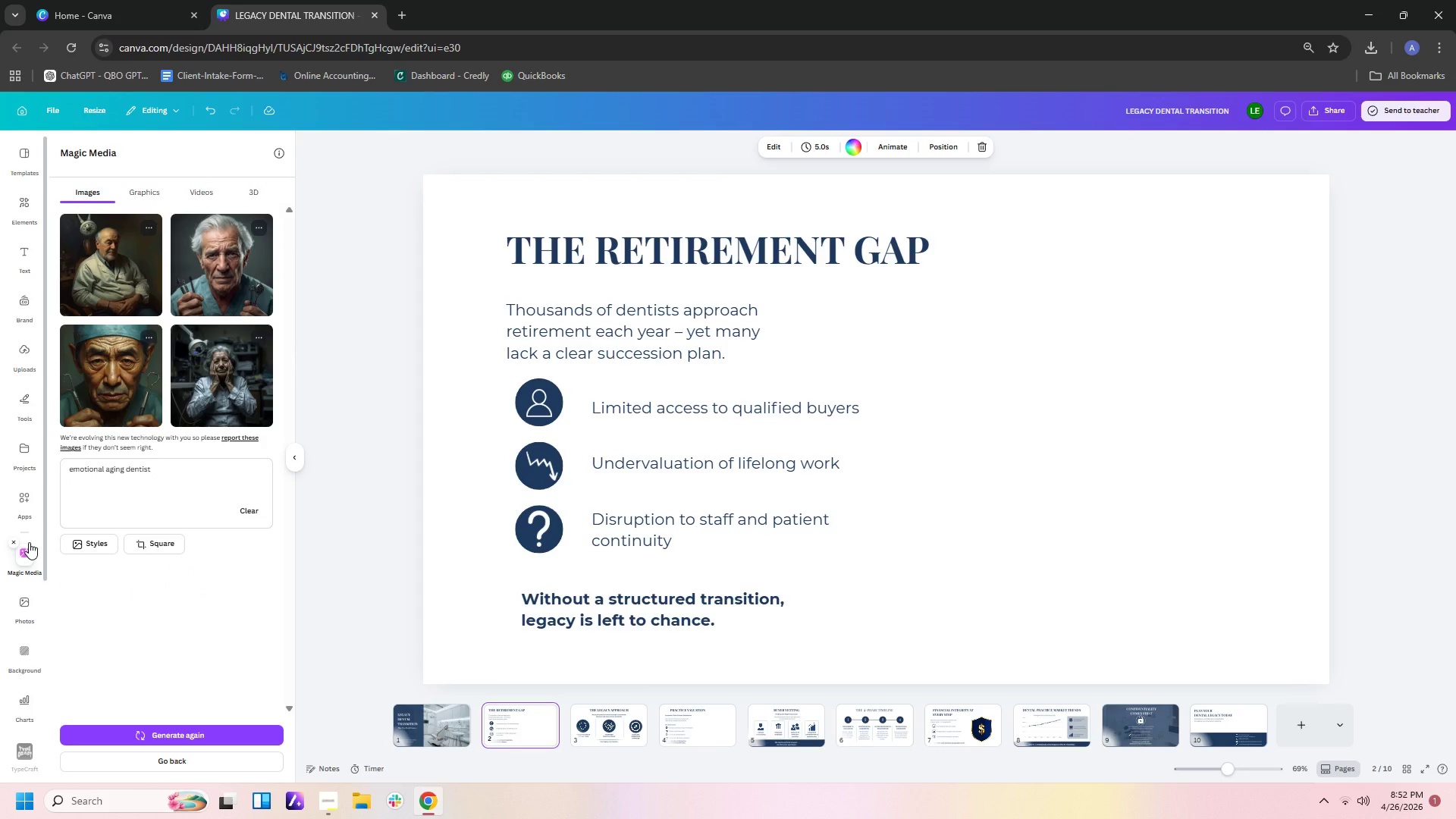 
left_click_drag(start_coordinate=[179, 476], to_coordinate=[0, 442])
 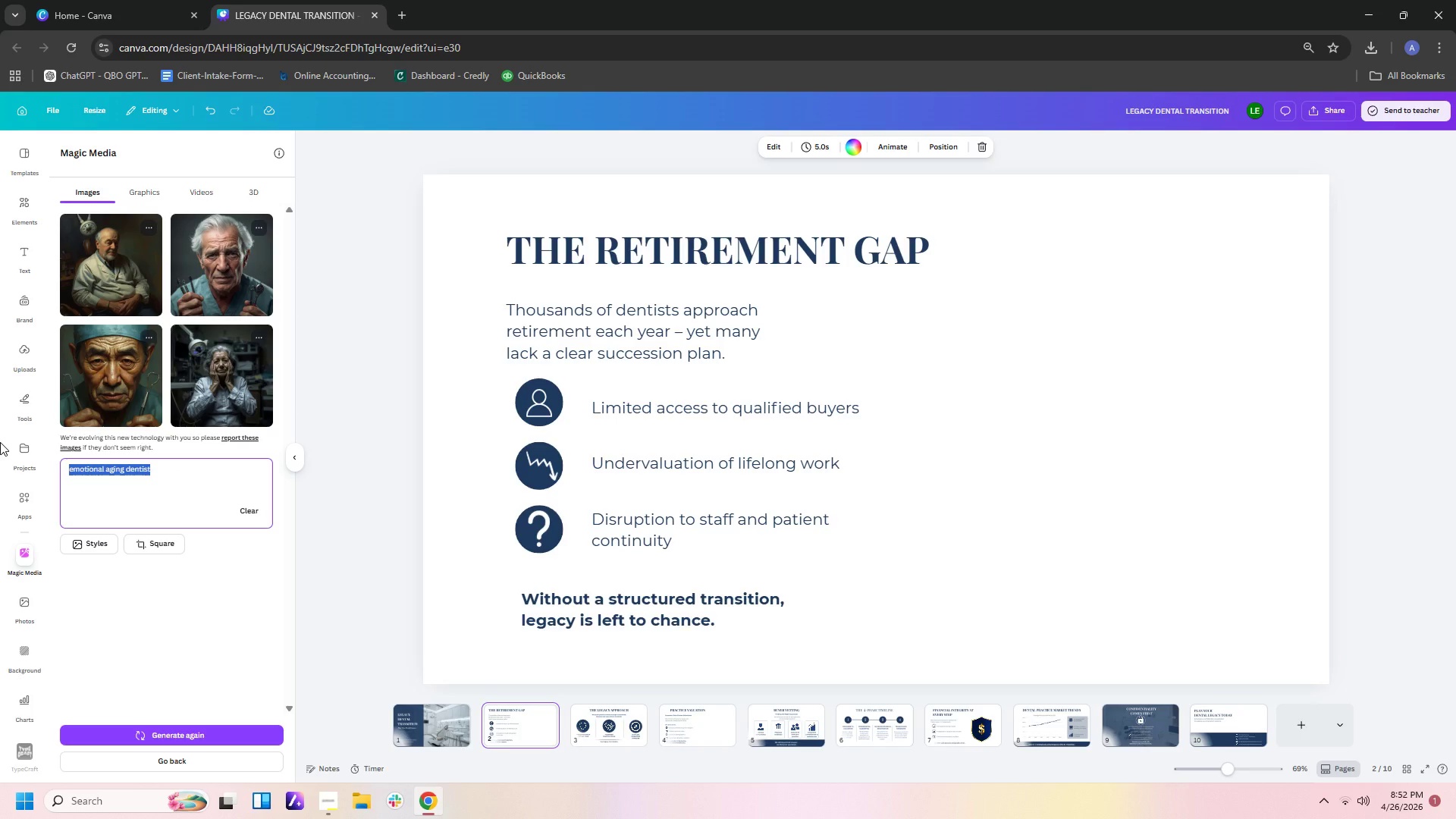 
type(thinking aging dentist)
 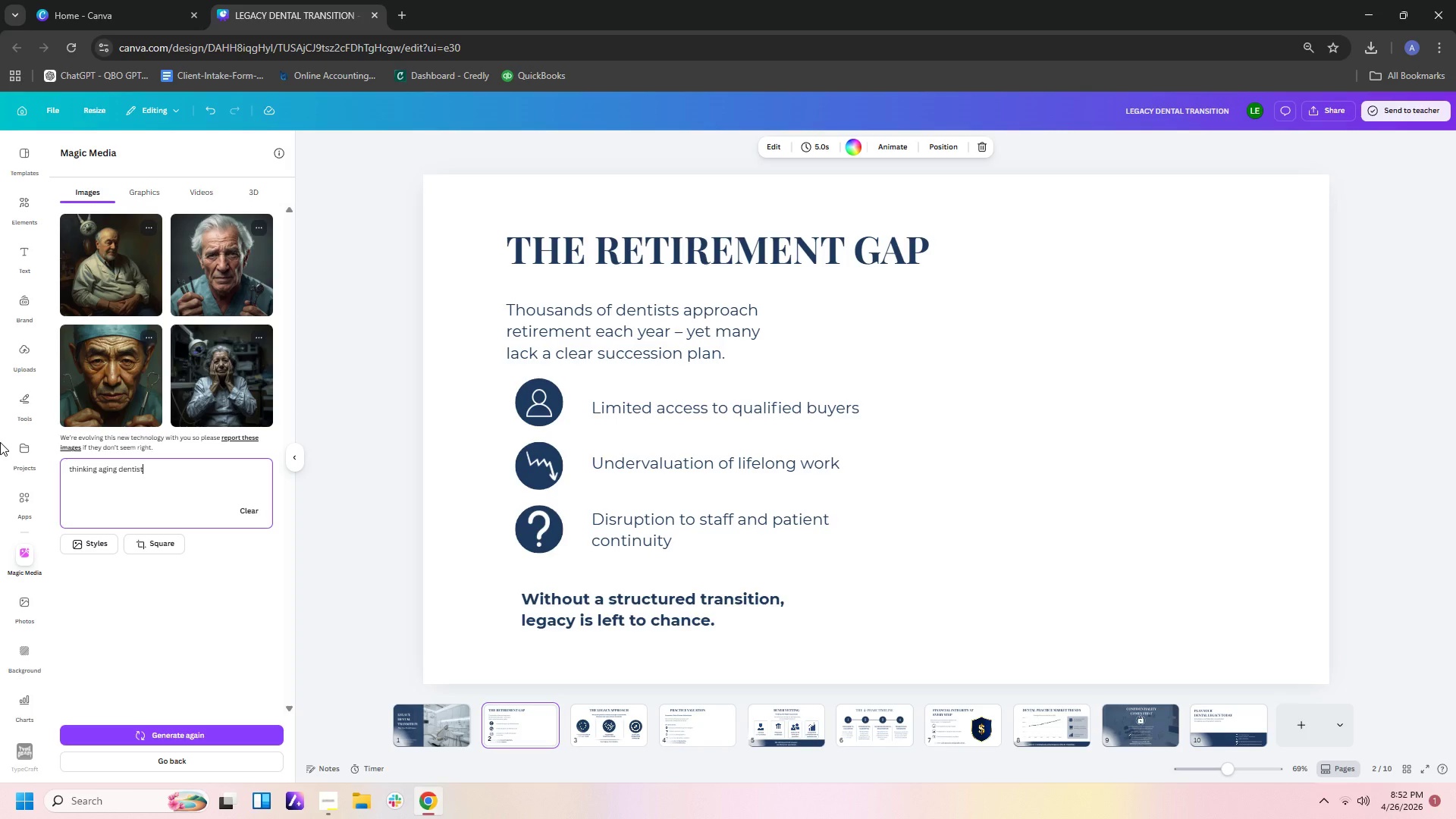 
key(Enter)
 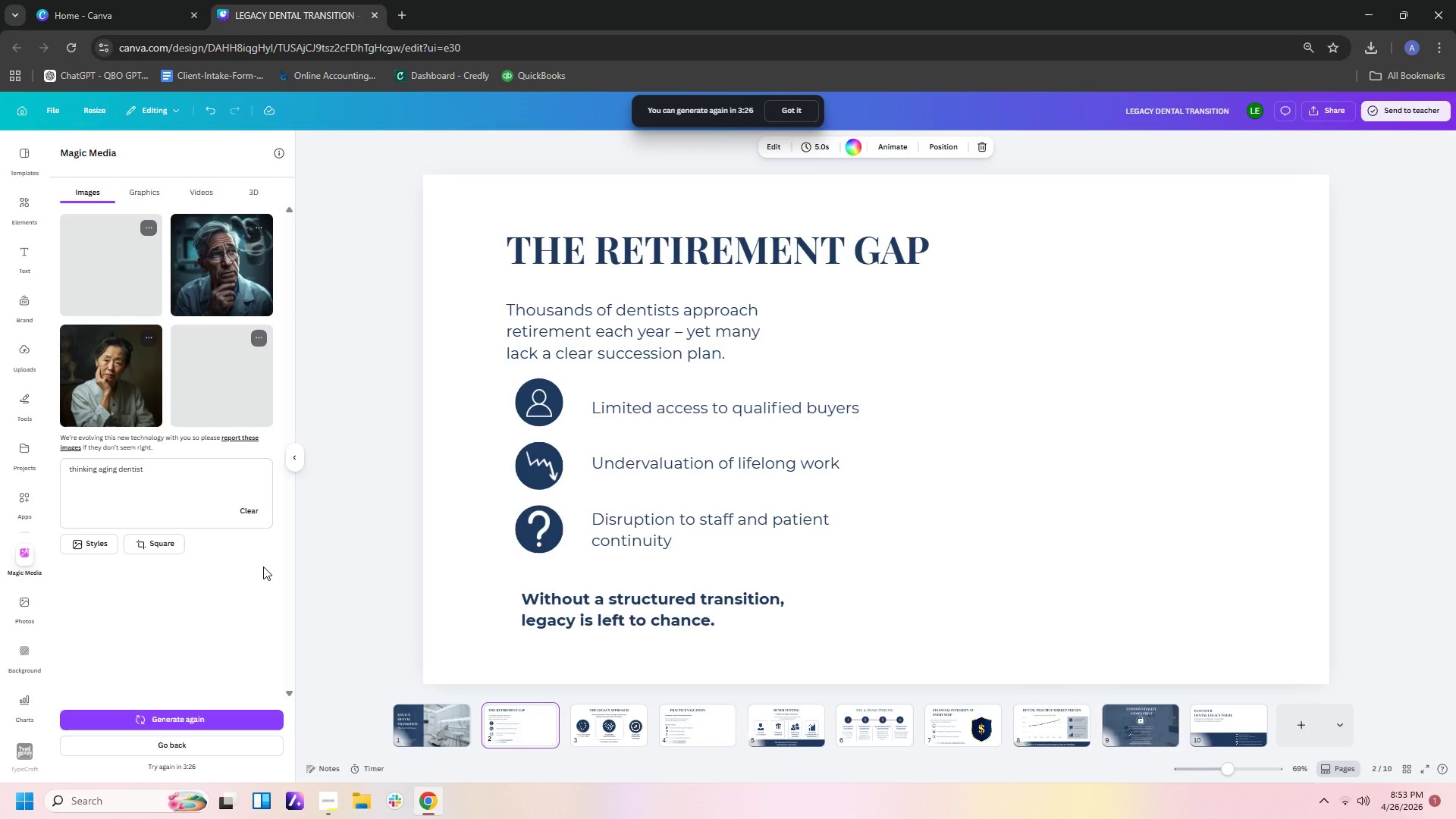 
wait(46.97)
 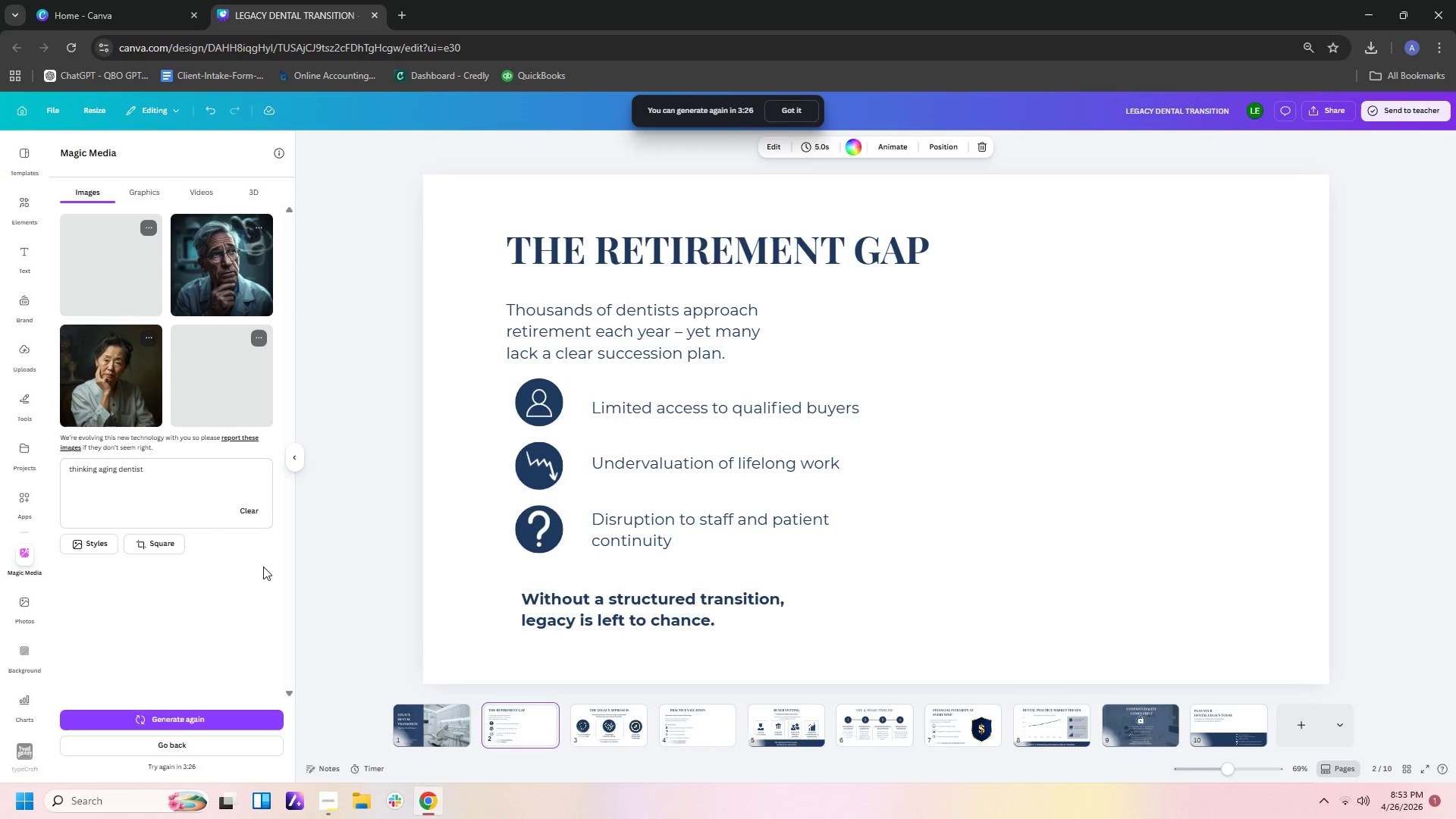 
left_click([162, 541])
 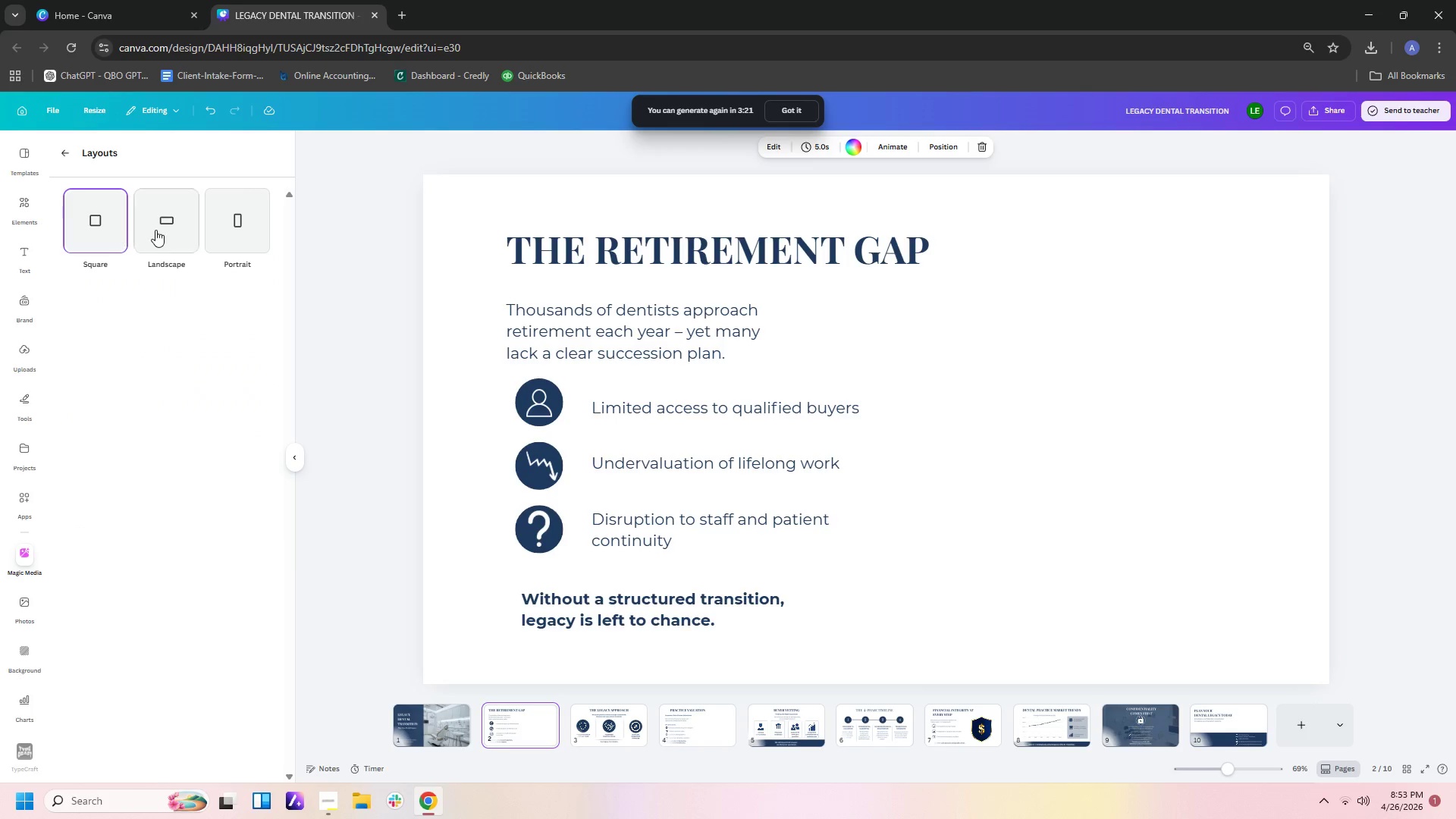 
left_click([155, 230])
 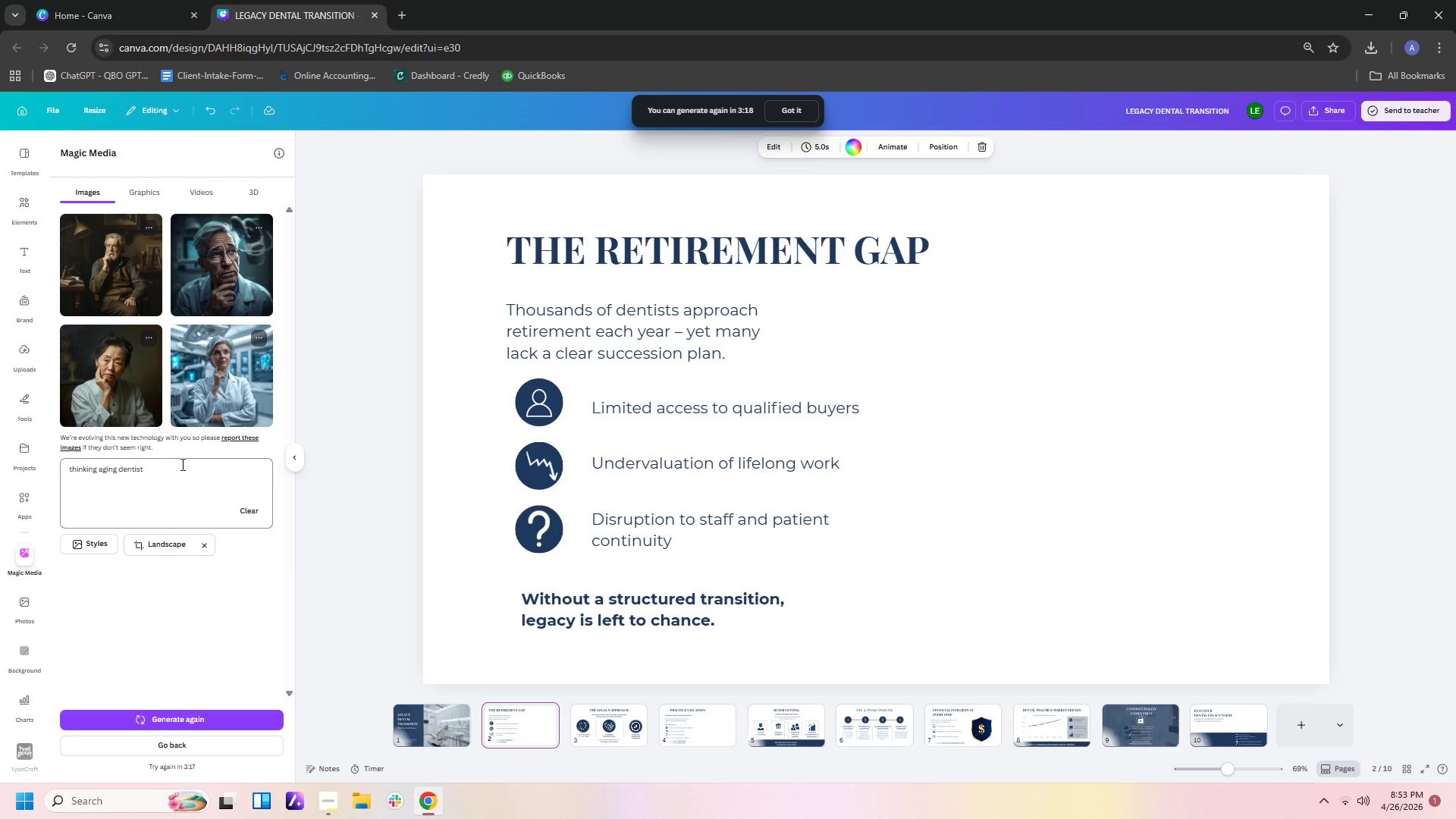 
left_click_drag(start_coordinate=[181, 464], to_coordinate=[0, 440])
 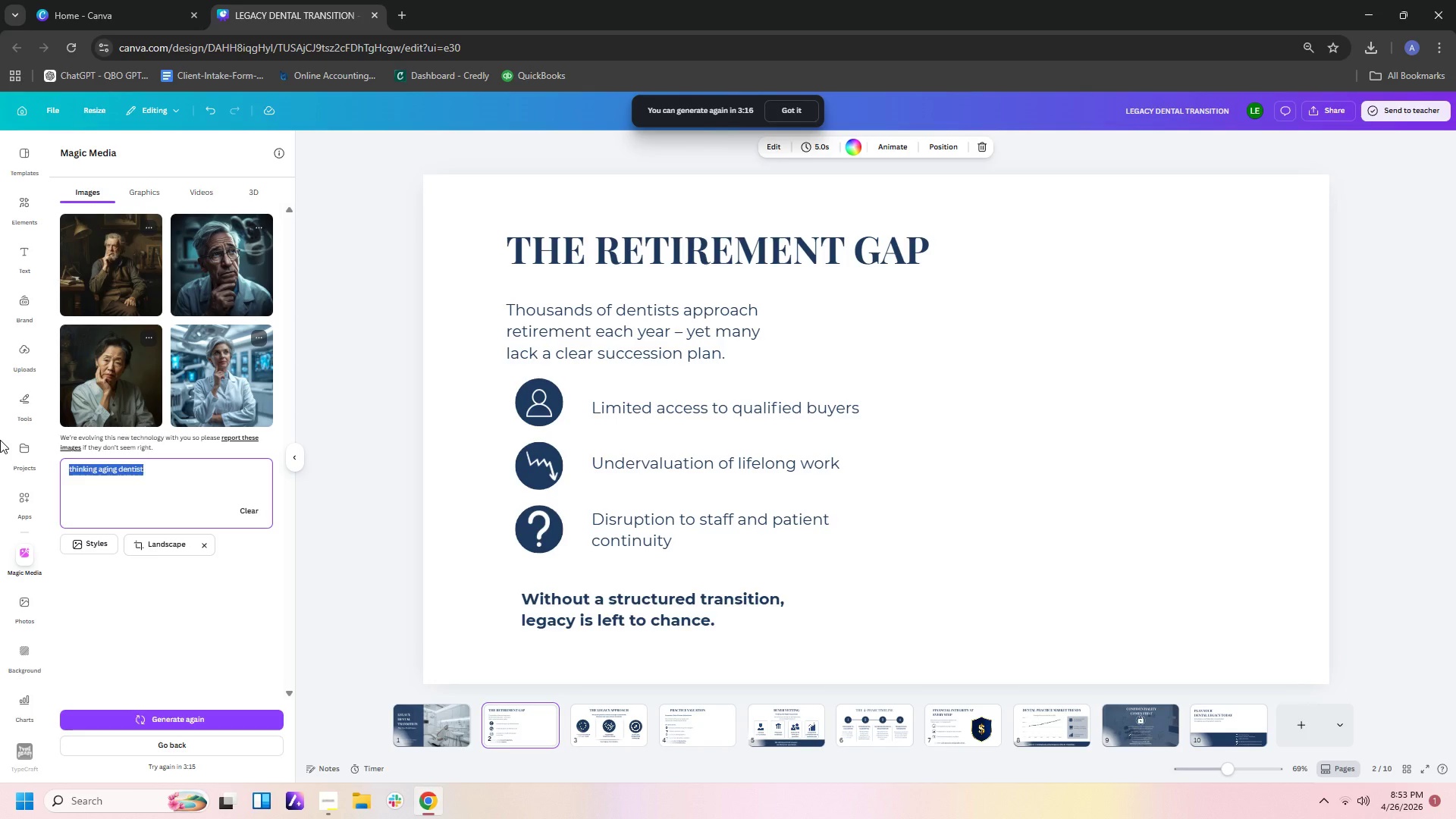 
type(aging dentist sea)
key(Backspace)
key(Backspace)
type(itting side view on dental clinic )
 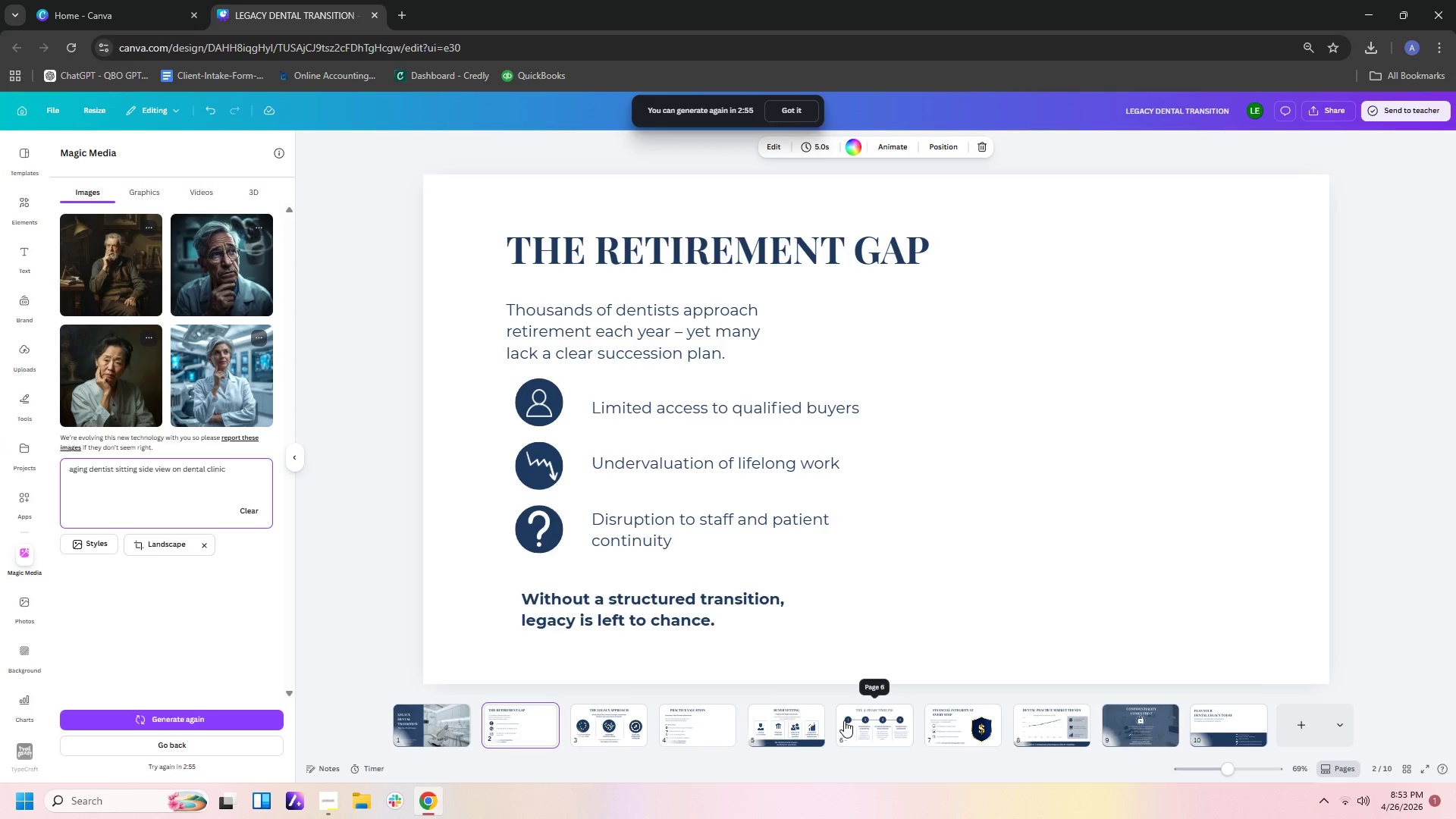 
wait(5.47)
 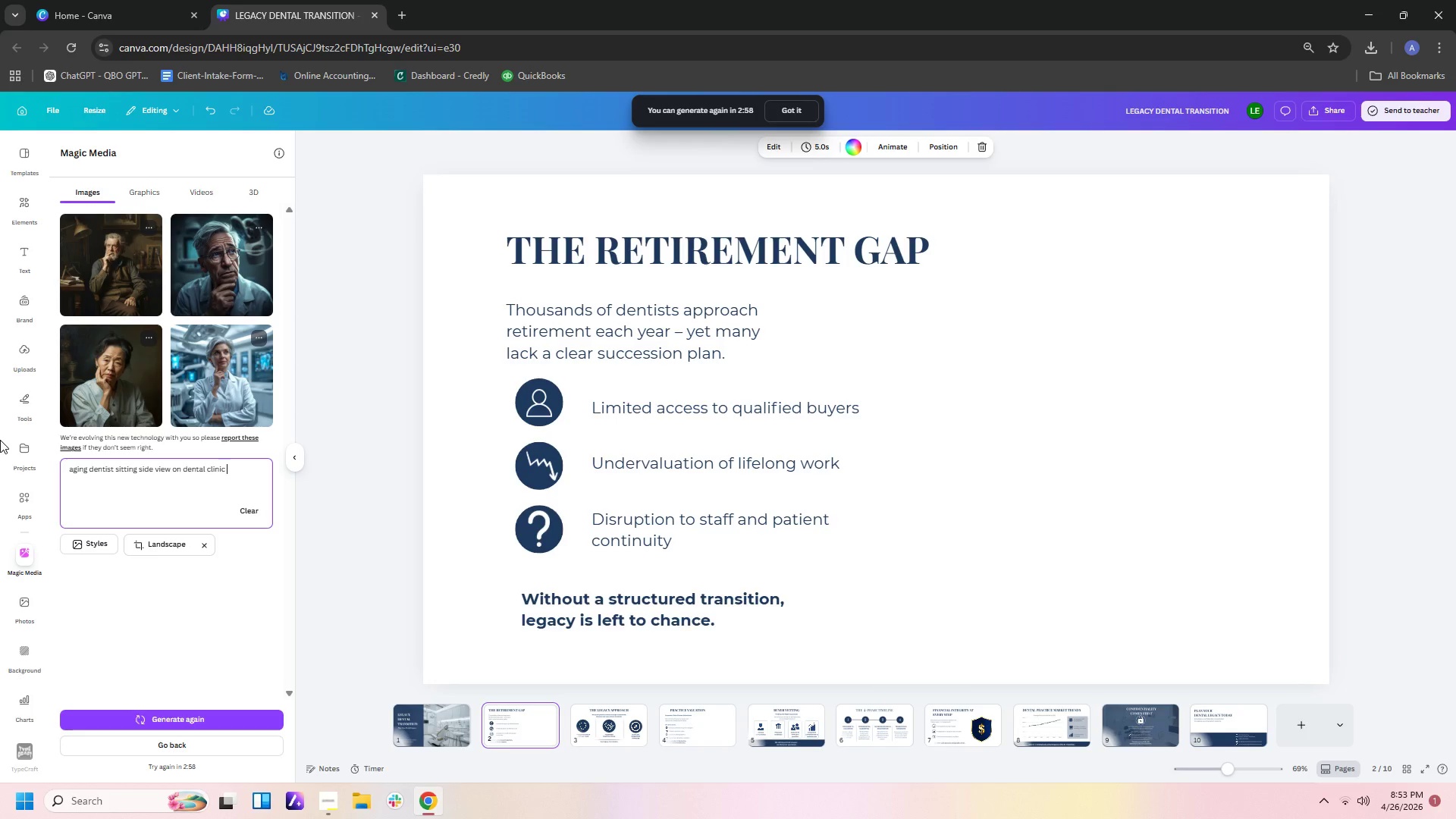 
left_click([946, 726])
 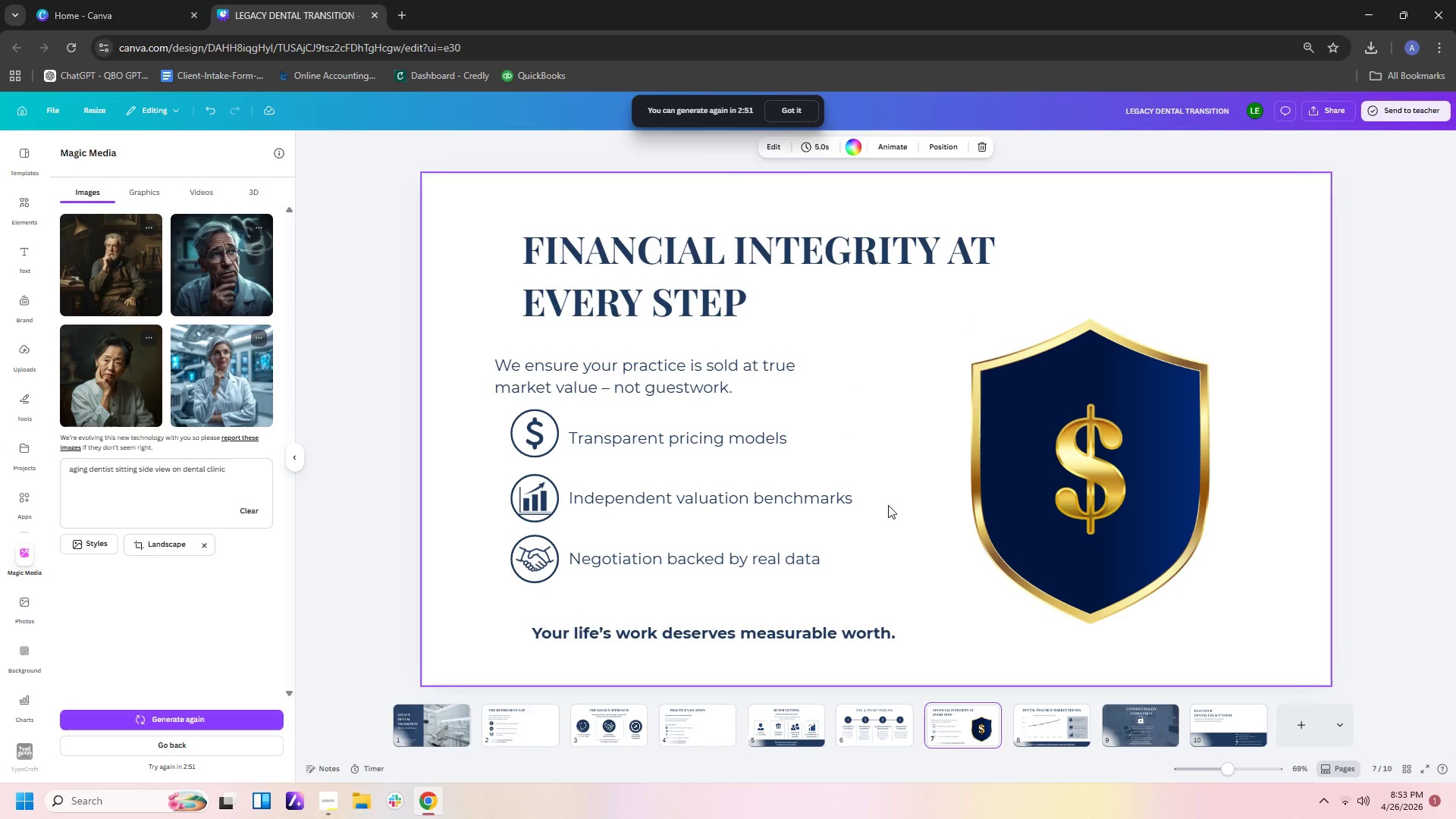 
left_click([14, 198])
 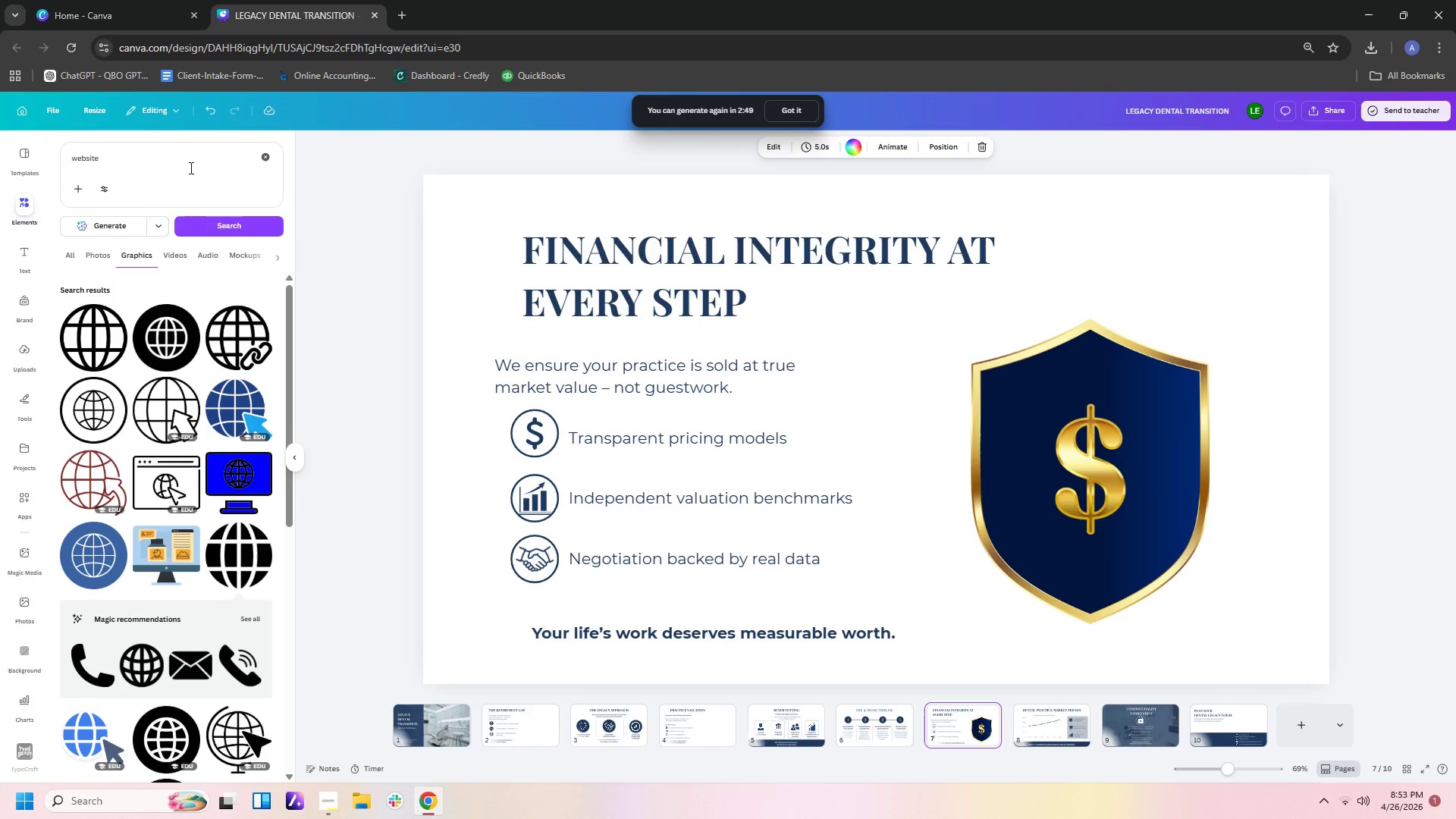 
left_click_drag(start_coordinate=[185, 157], to_coordinate=[41, 158])
 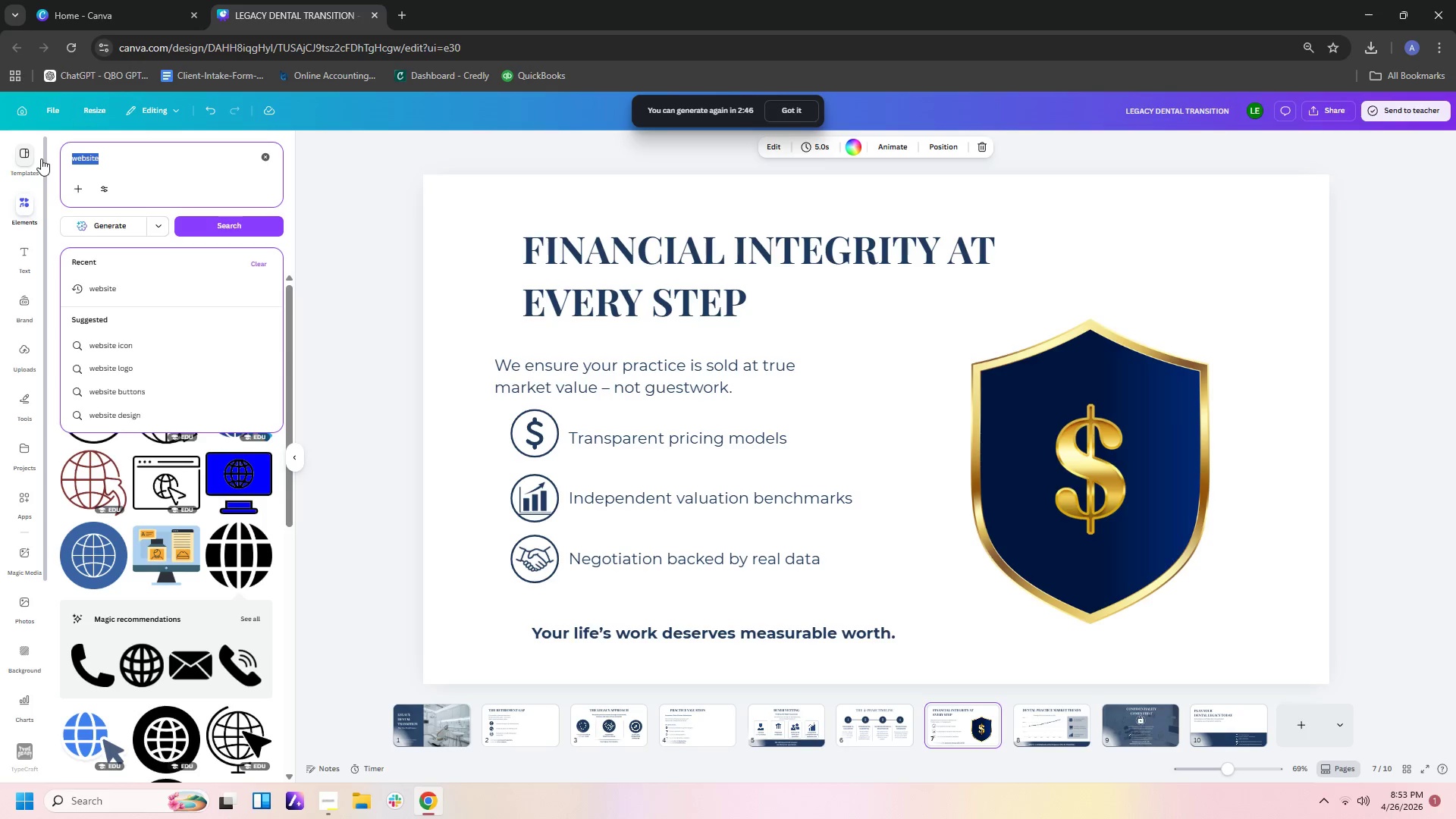 
type(bar grapj + CALCULAOT )
key(Backspace)
key(Backspace)
type(R ICON)
 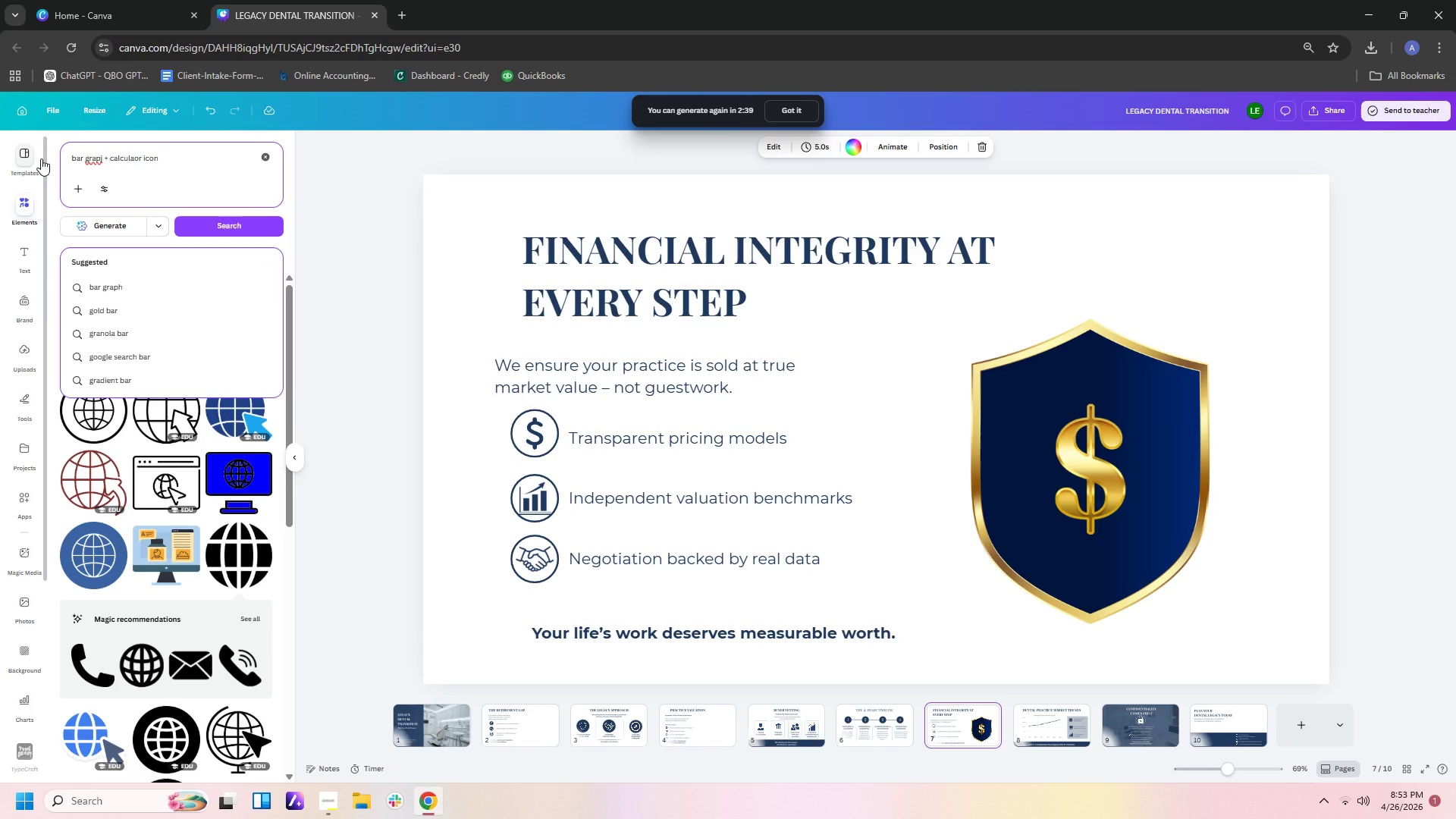 
key(Shift+ArrowLeft)
 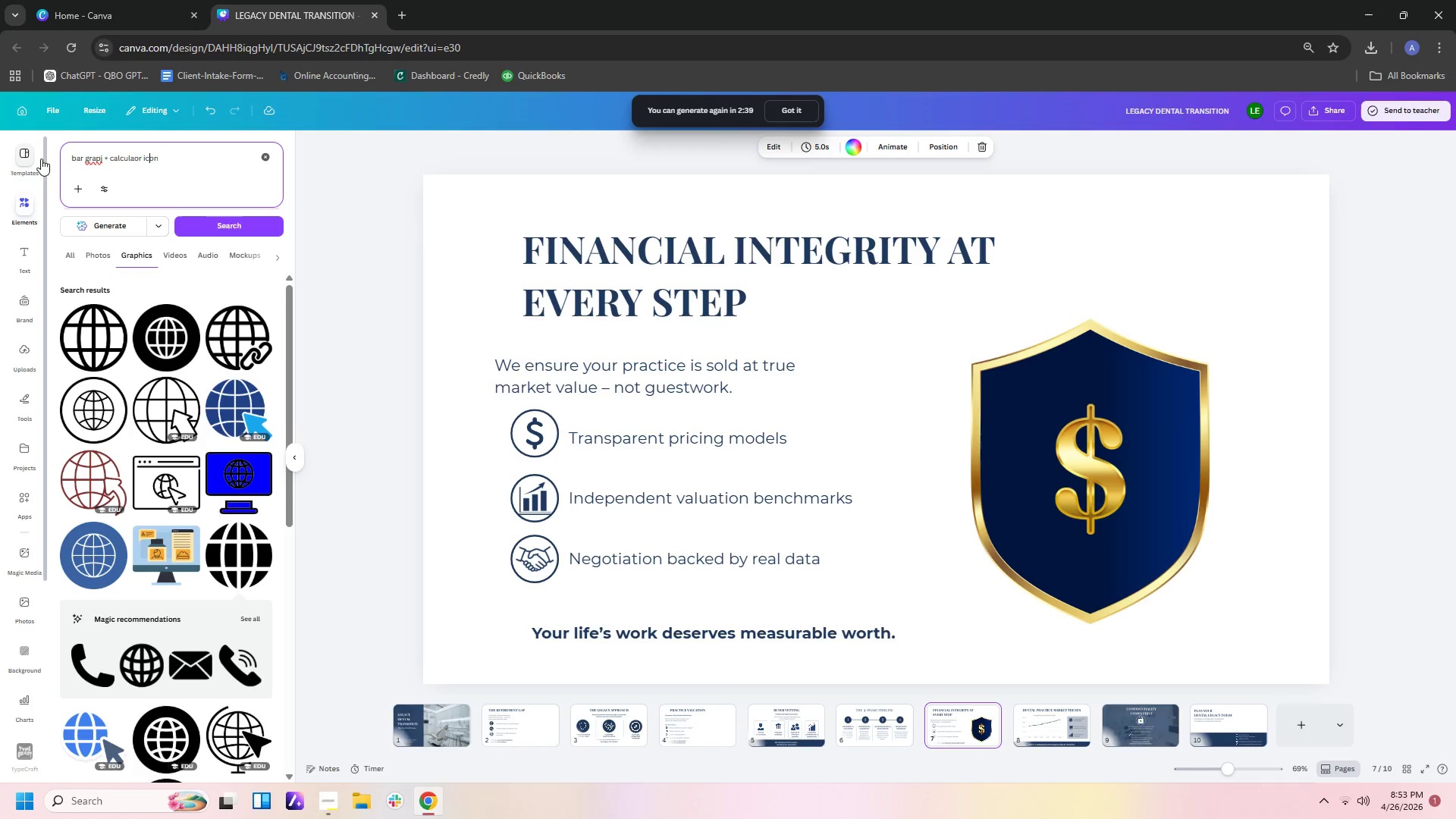 
key(Shift+ArrowLeft)
 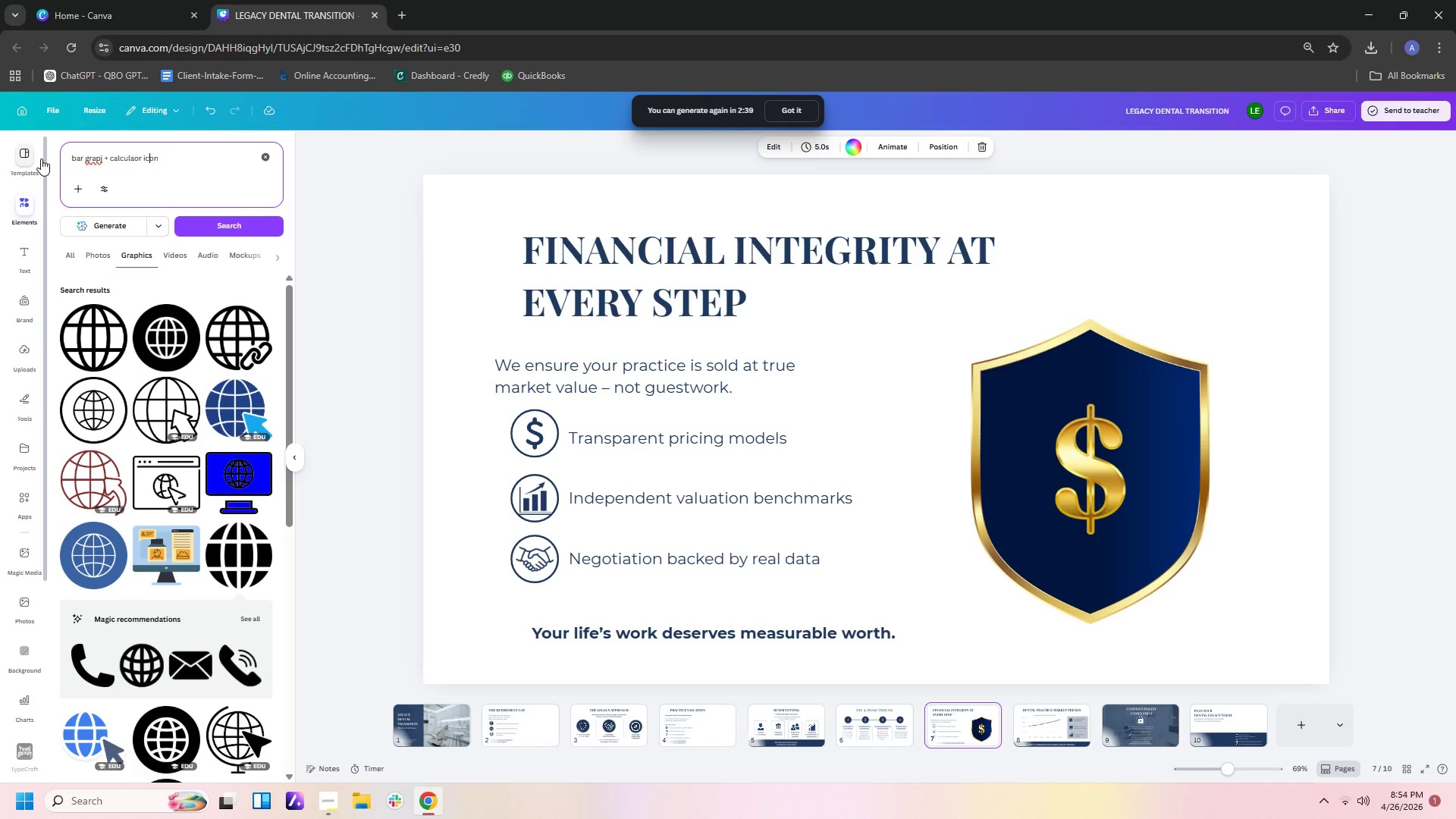 
key(Shift+ArrowLeft)
 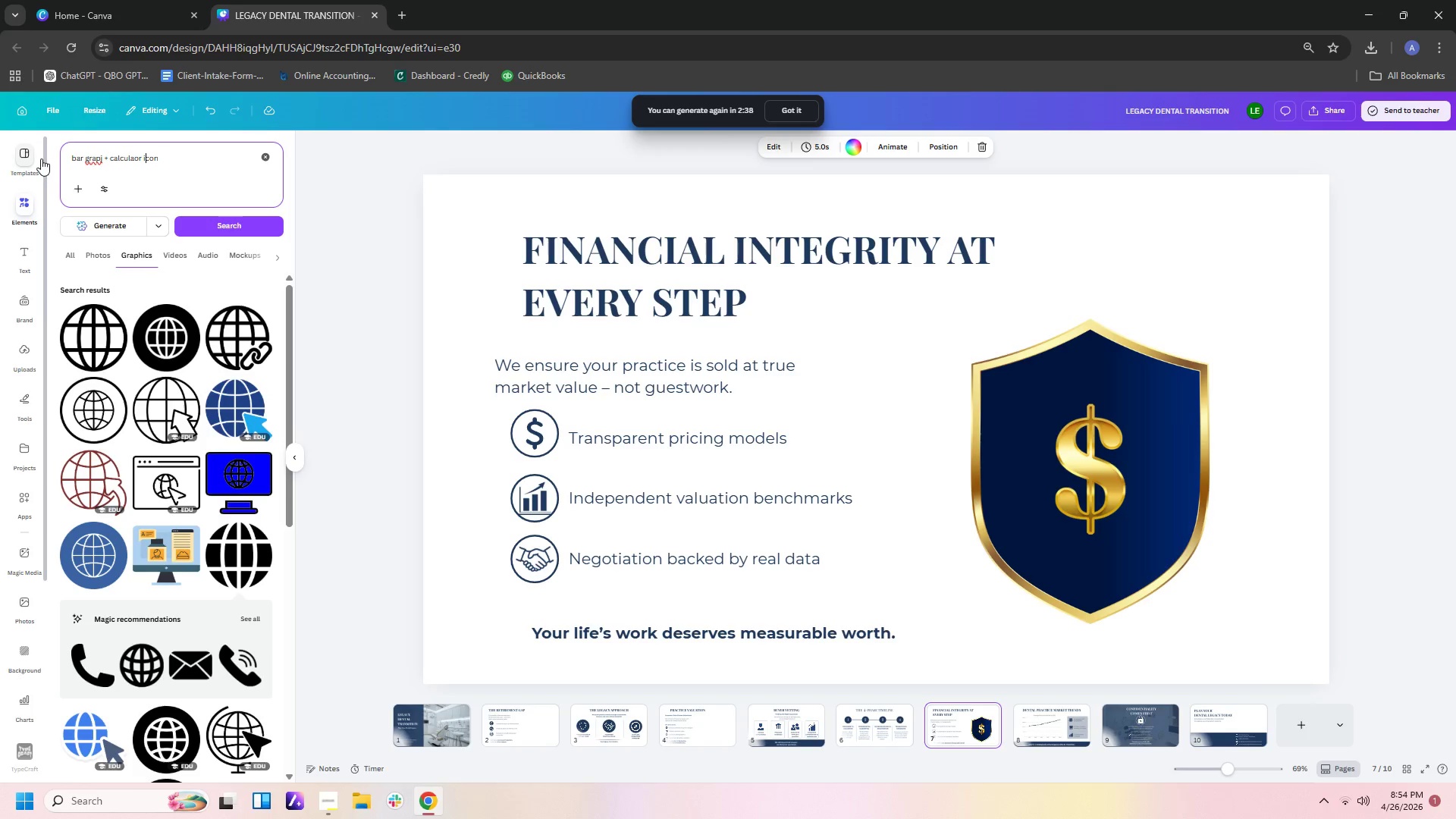 
key(Shift+ArrowLeft)
 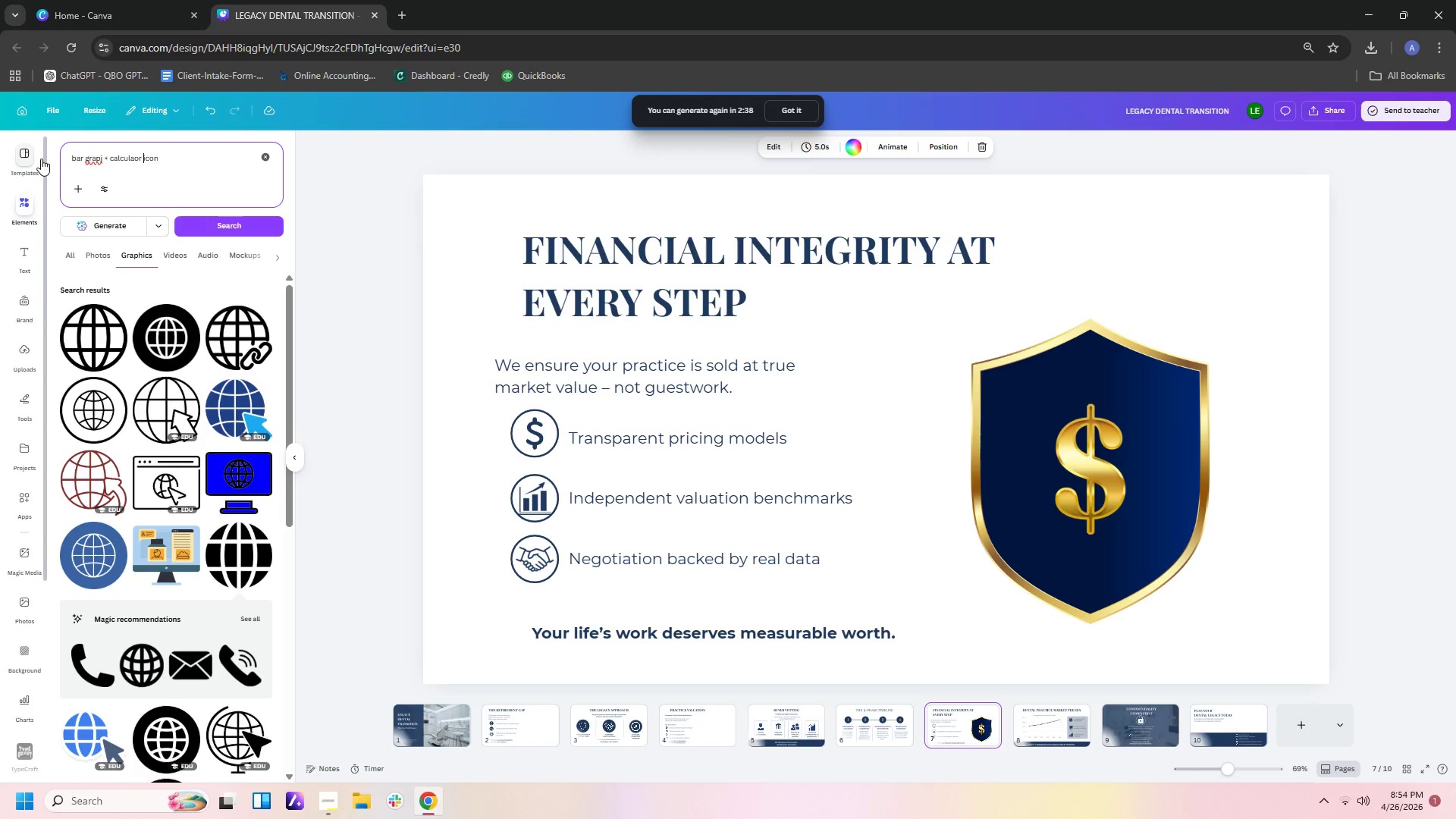 
key(Shift+ArrowLeft)
 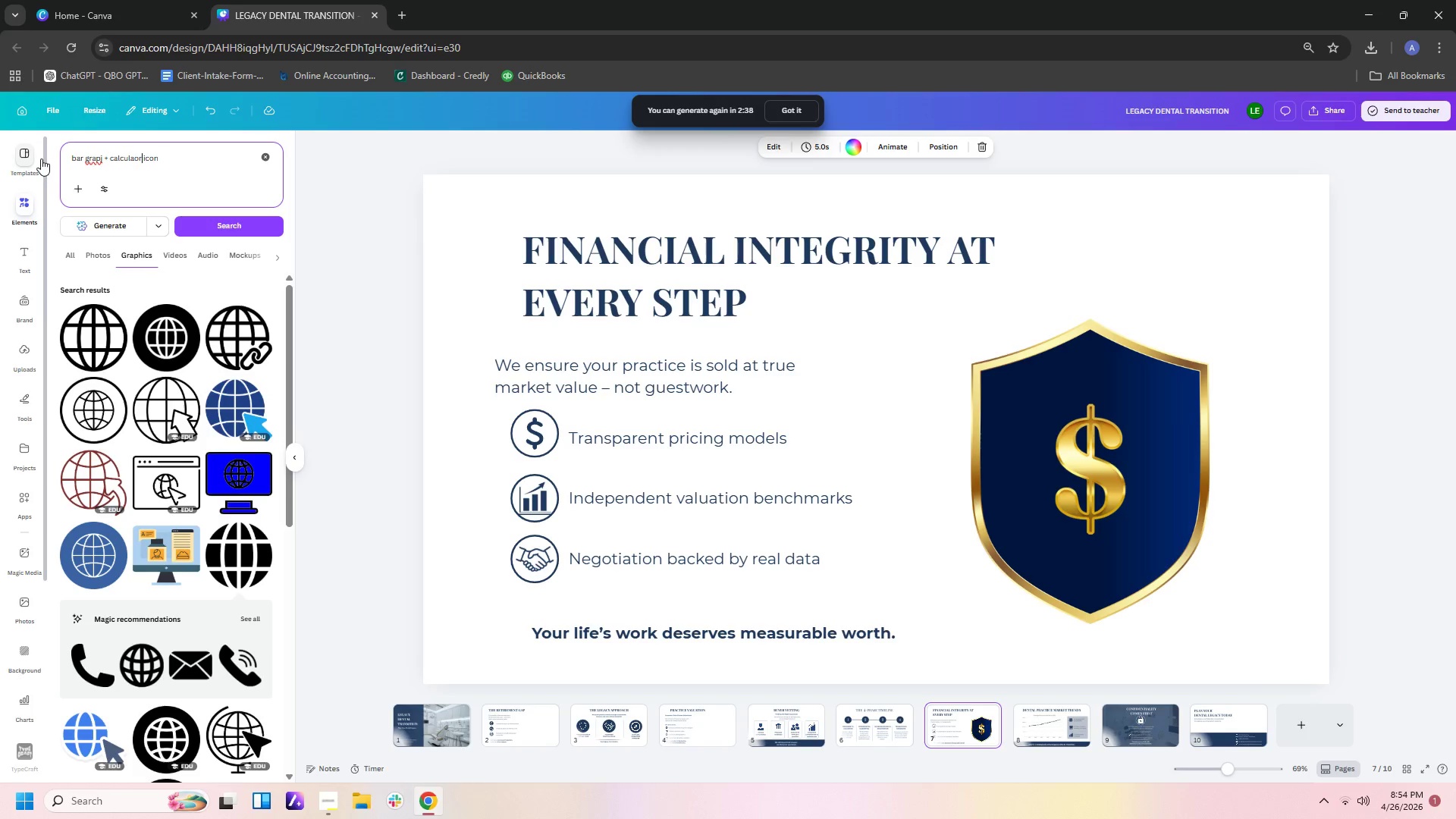 
hold_key(key=ArrowLeft, duration=0.77)
 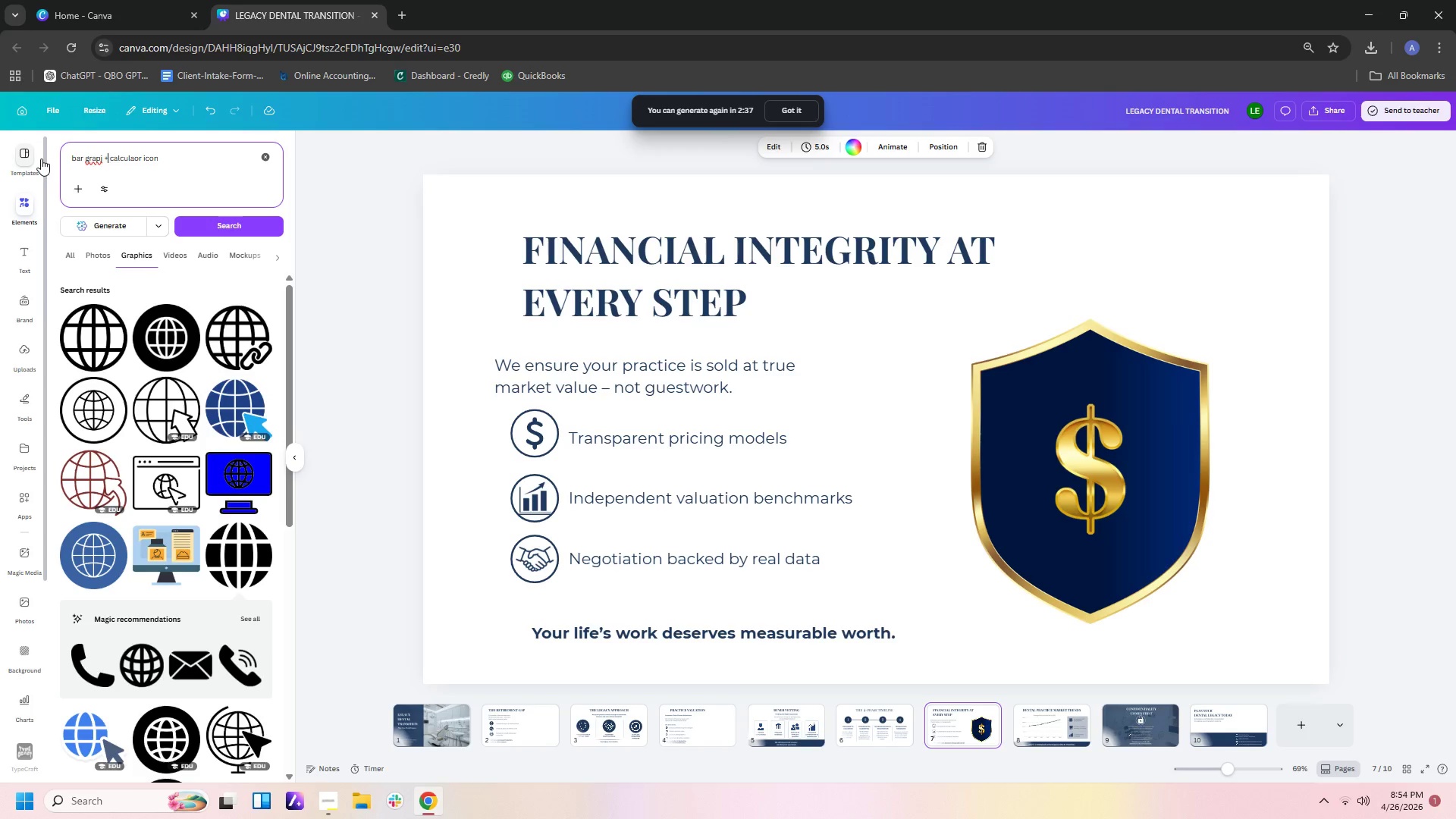 
key(Shift+ArrowLeft)
 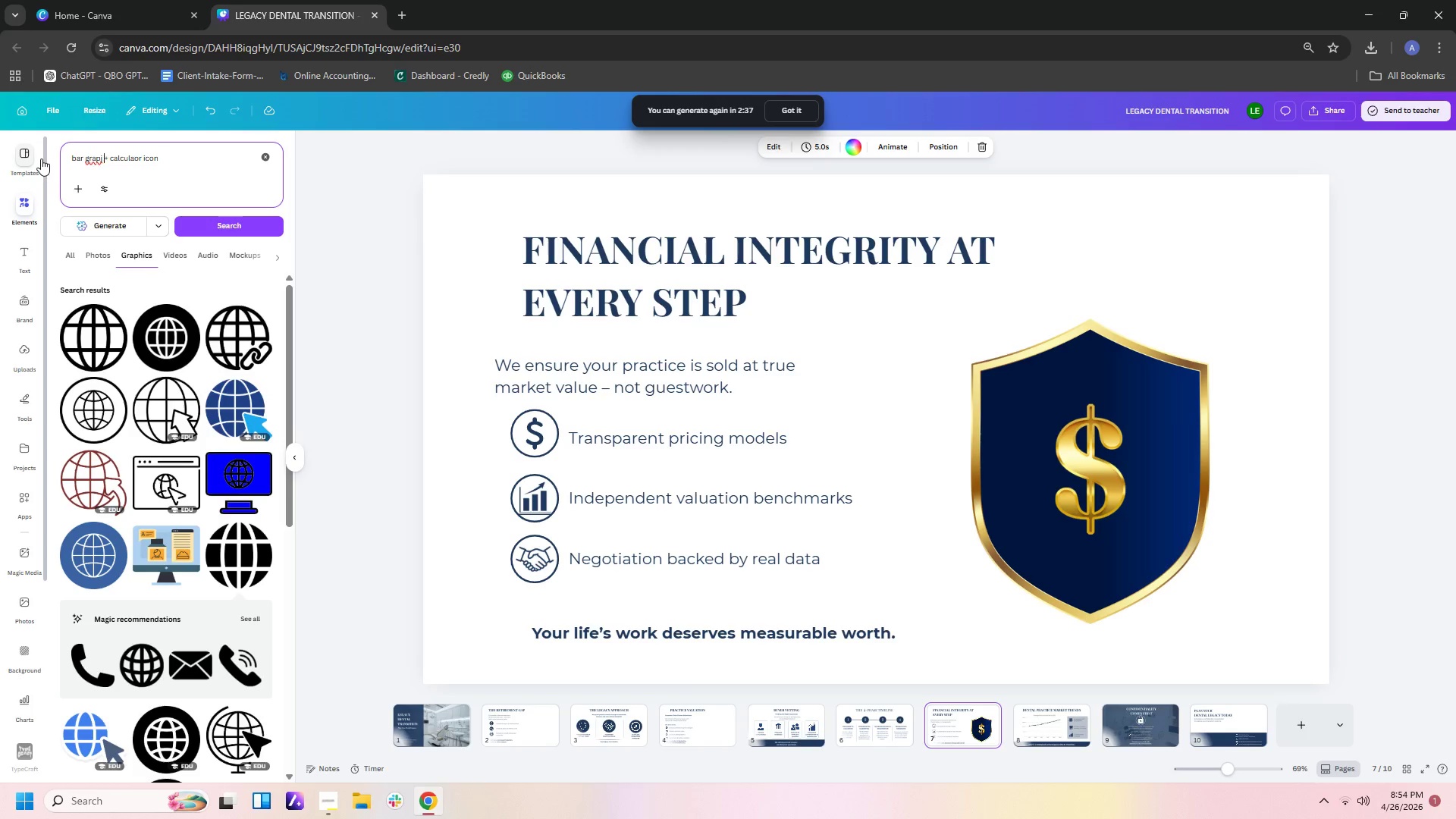 
key(Shift+ArrowLeft)
 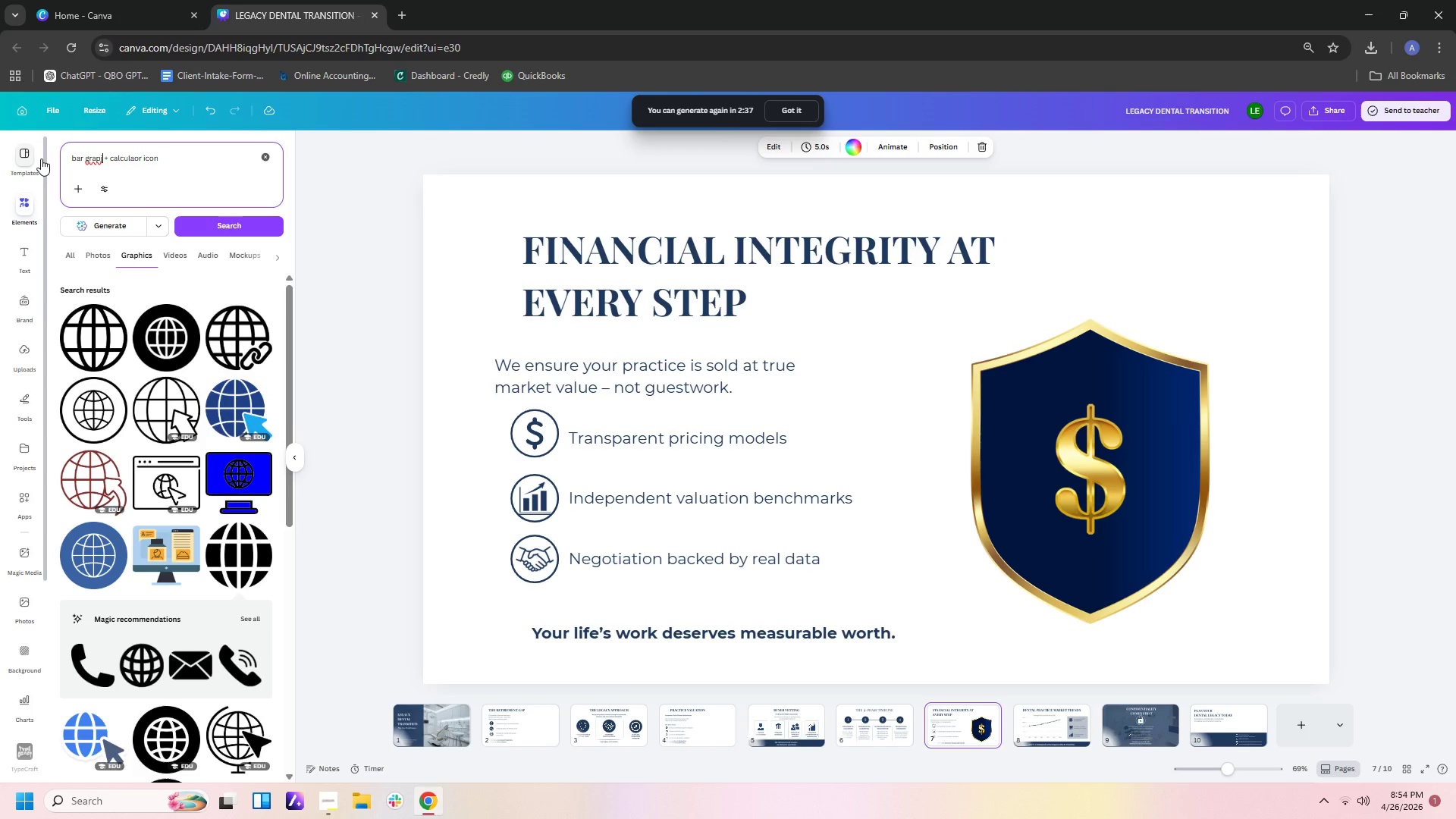 
key(Shift+ArrowLeft)
 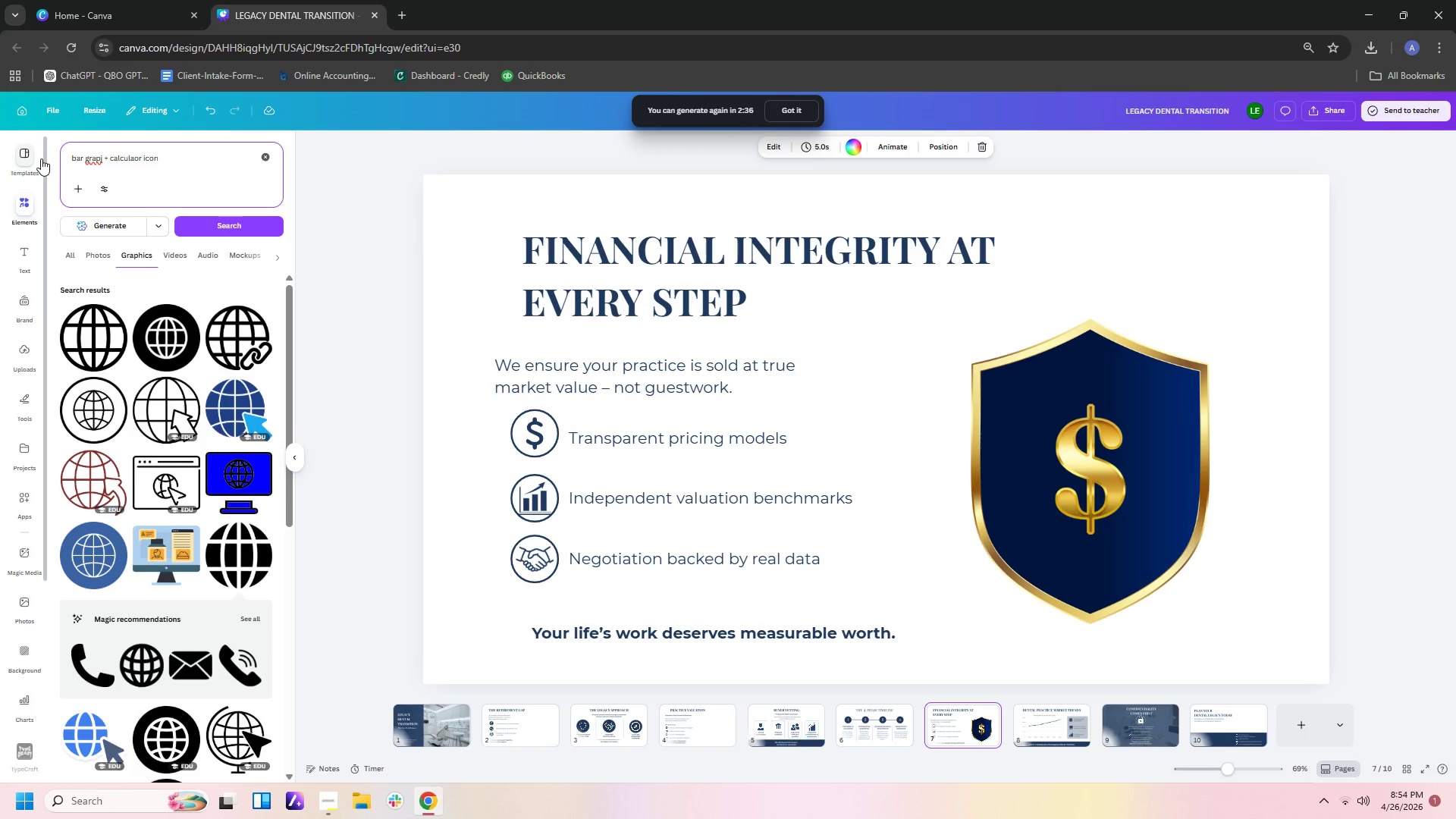 
key(Shift+Backspace)
 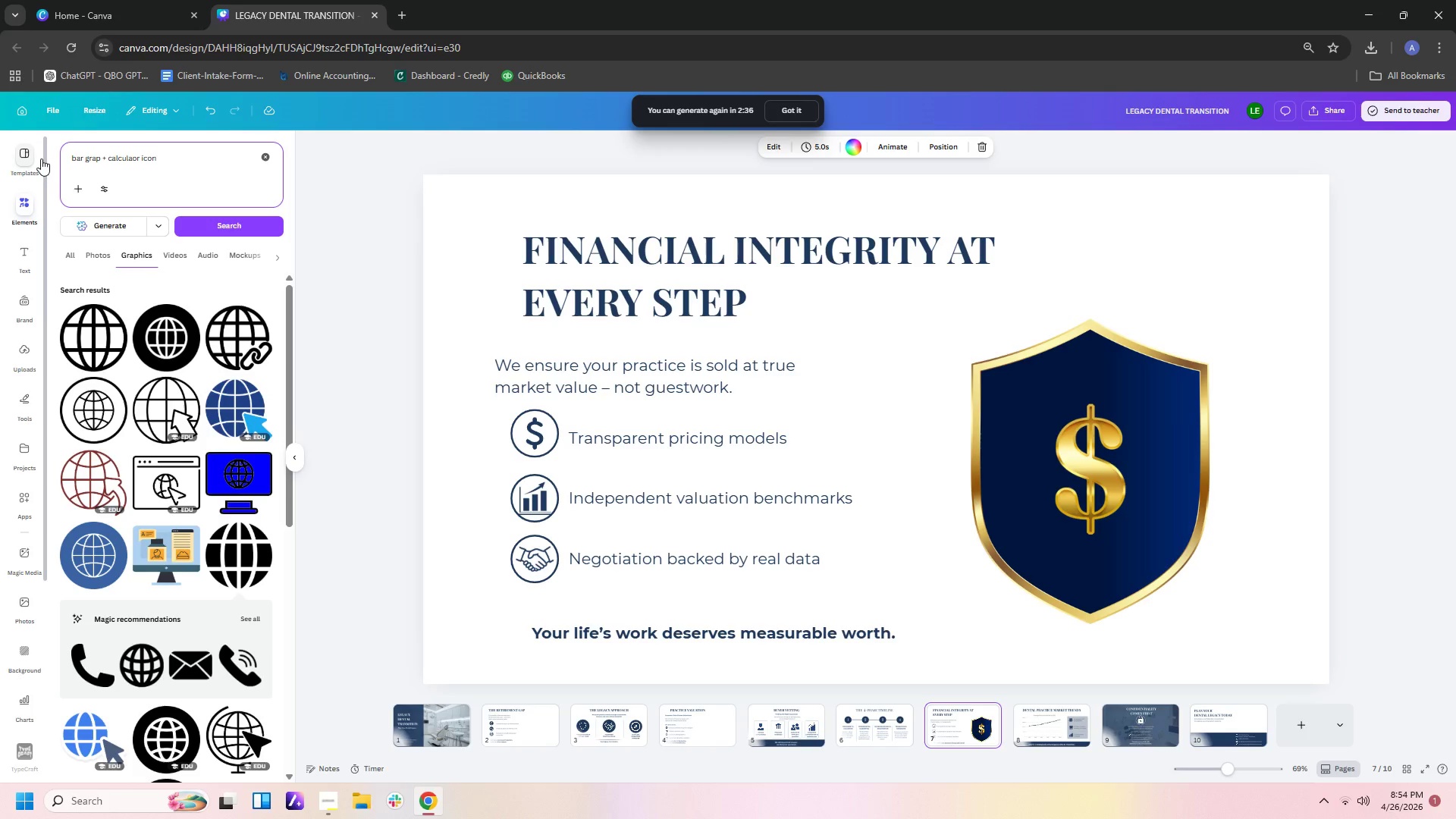 
key(Shift+H)
 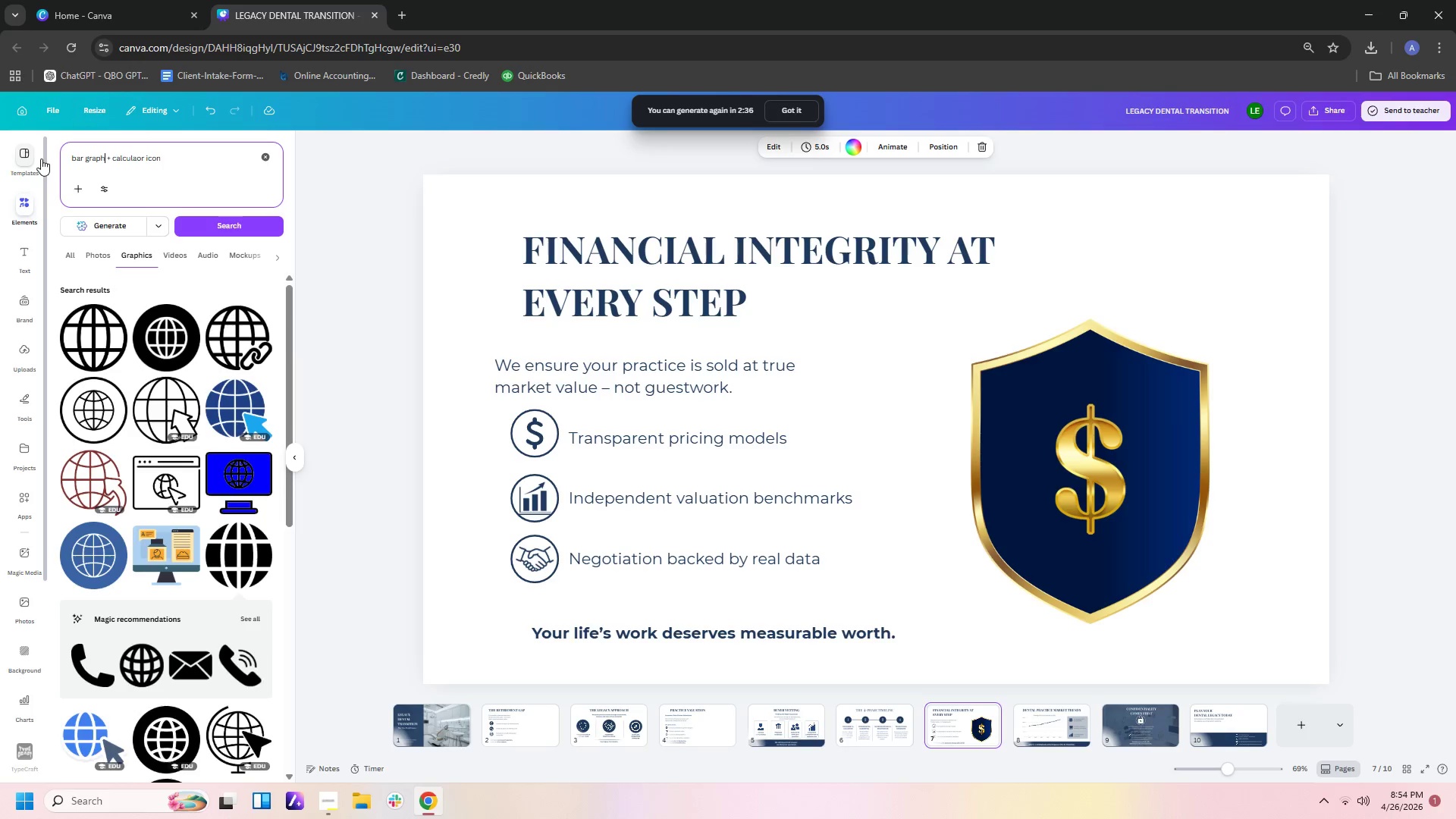 
key(Shift+Enter)
 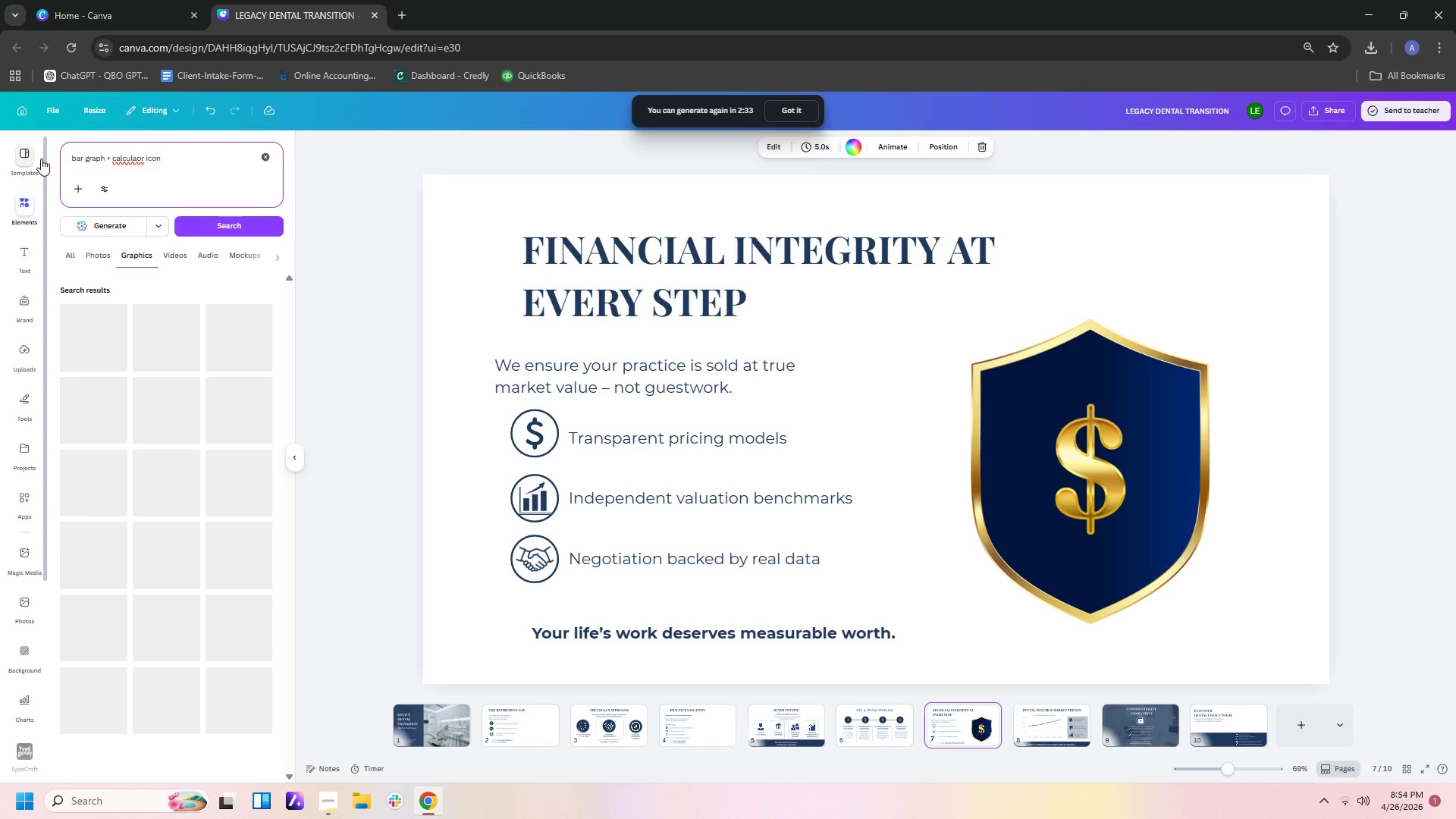 
key(Shift+ArrowRight)
 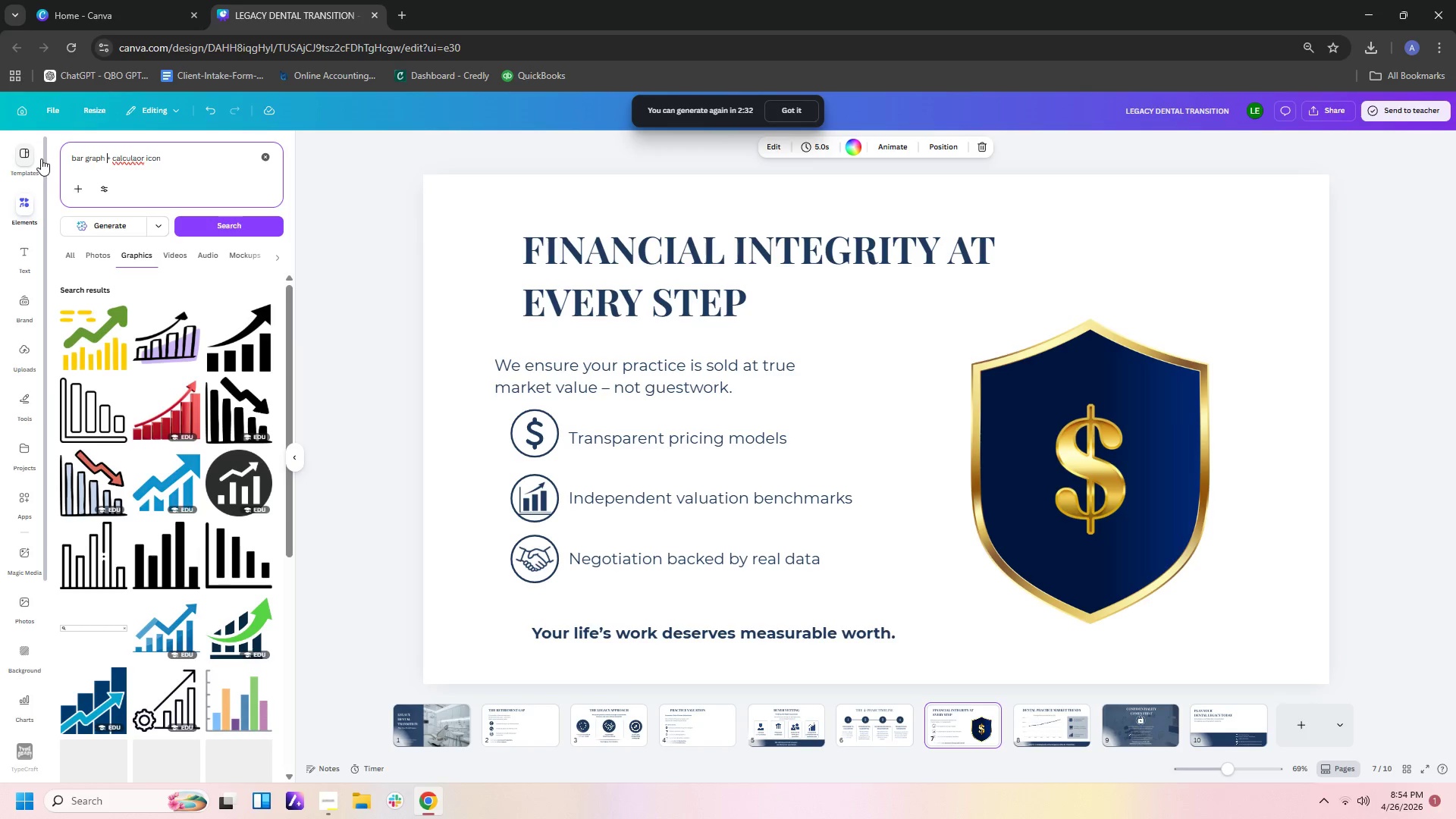 
key(Shift+ArrowRight)
 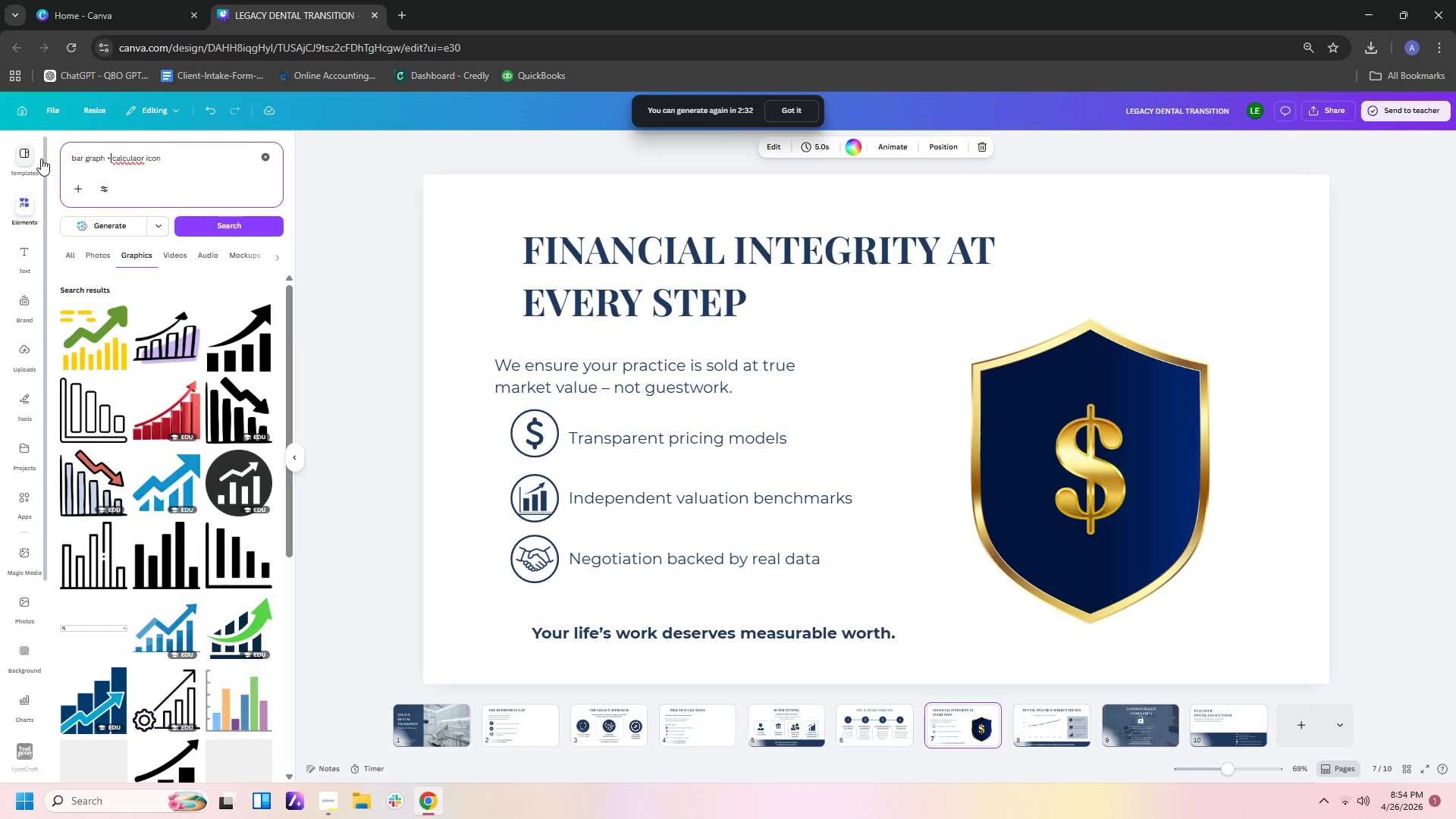 
key(Shift+ArrowRight)
 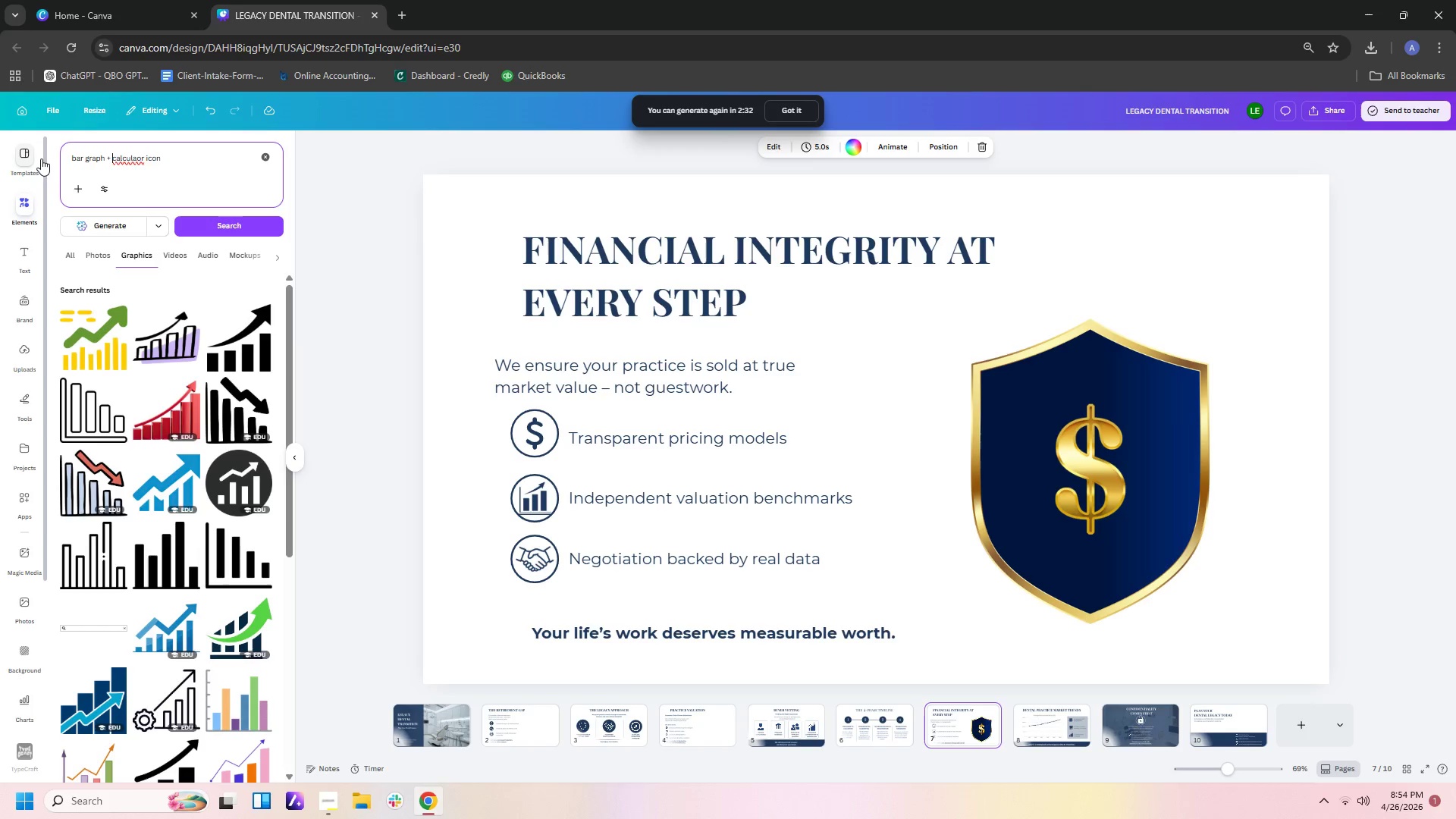 
key(Shift+ArrowRight)
 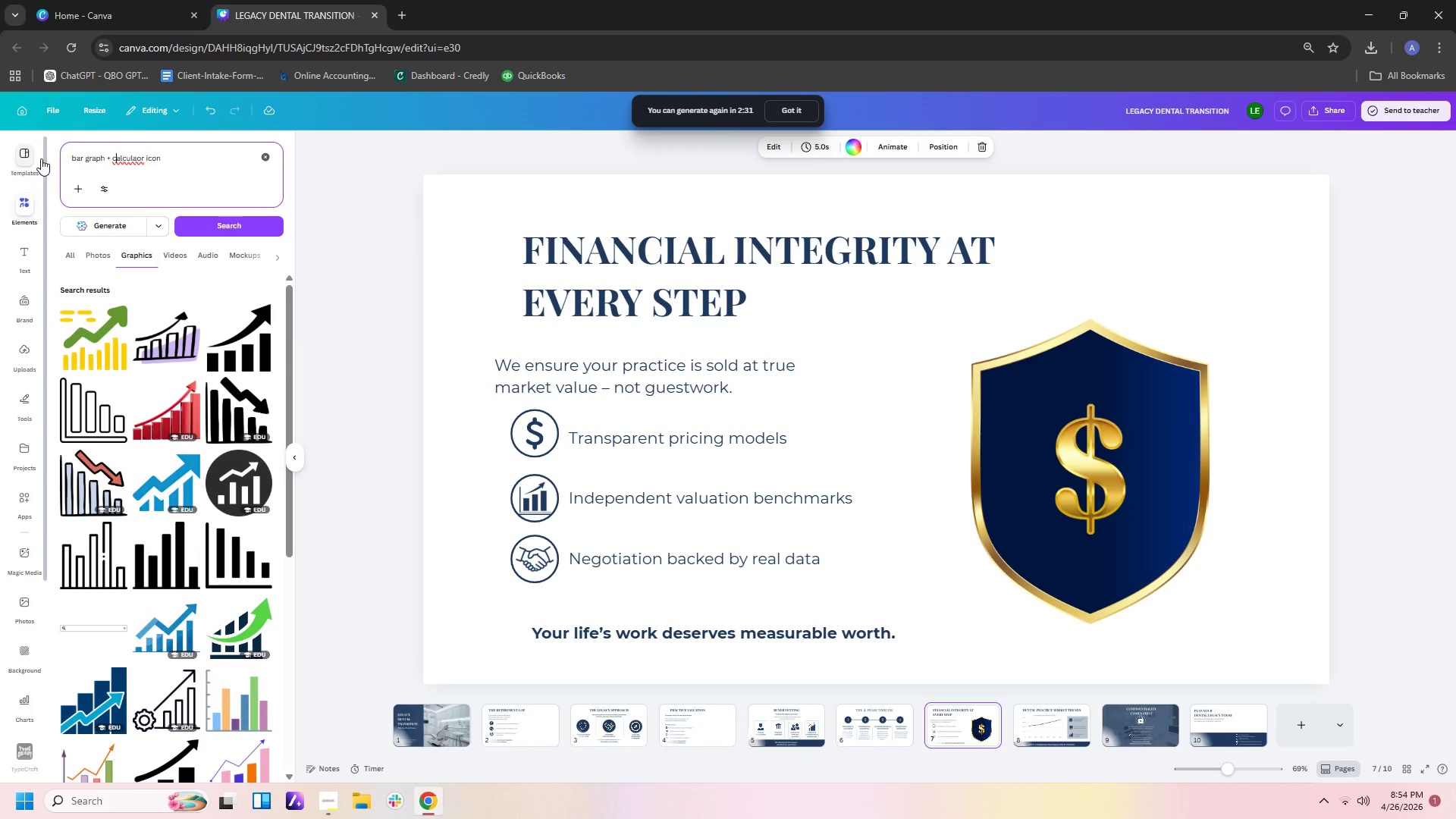 
key(Shift+ArrowRight)
 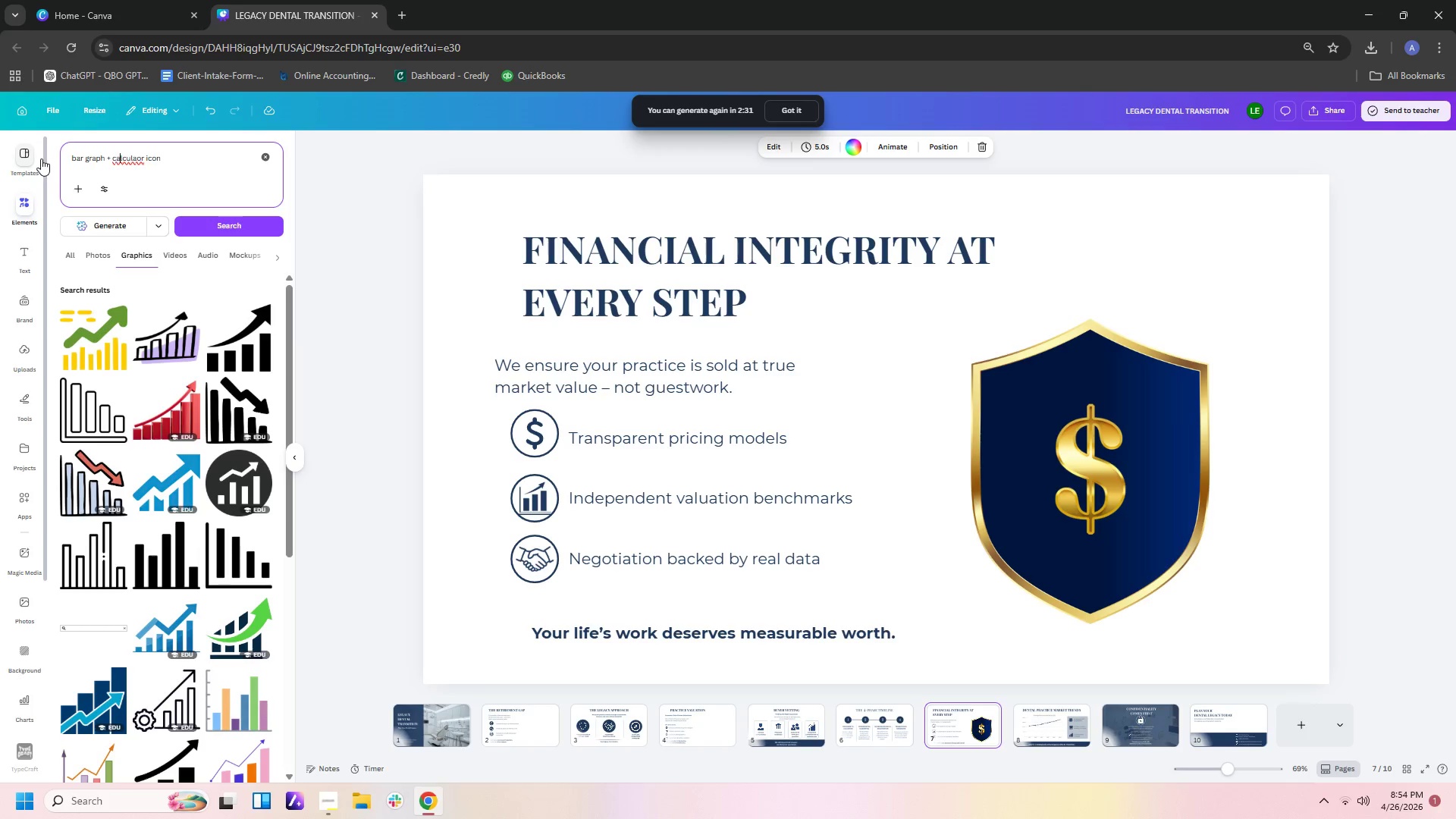 
key(Shift+ArrowRight)
 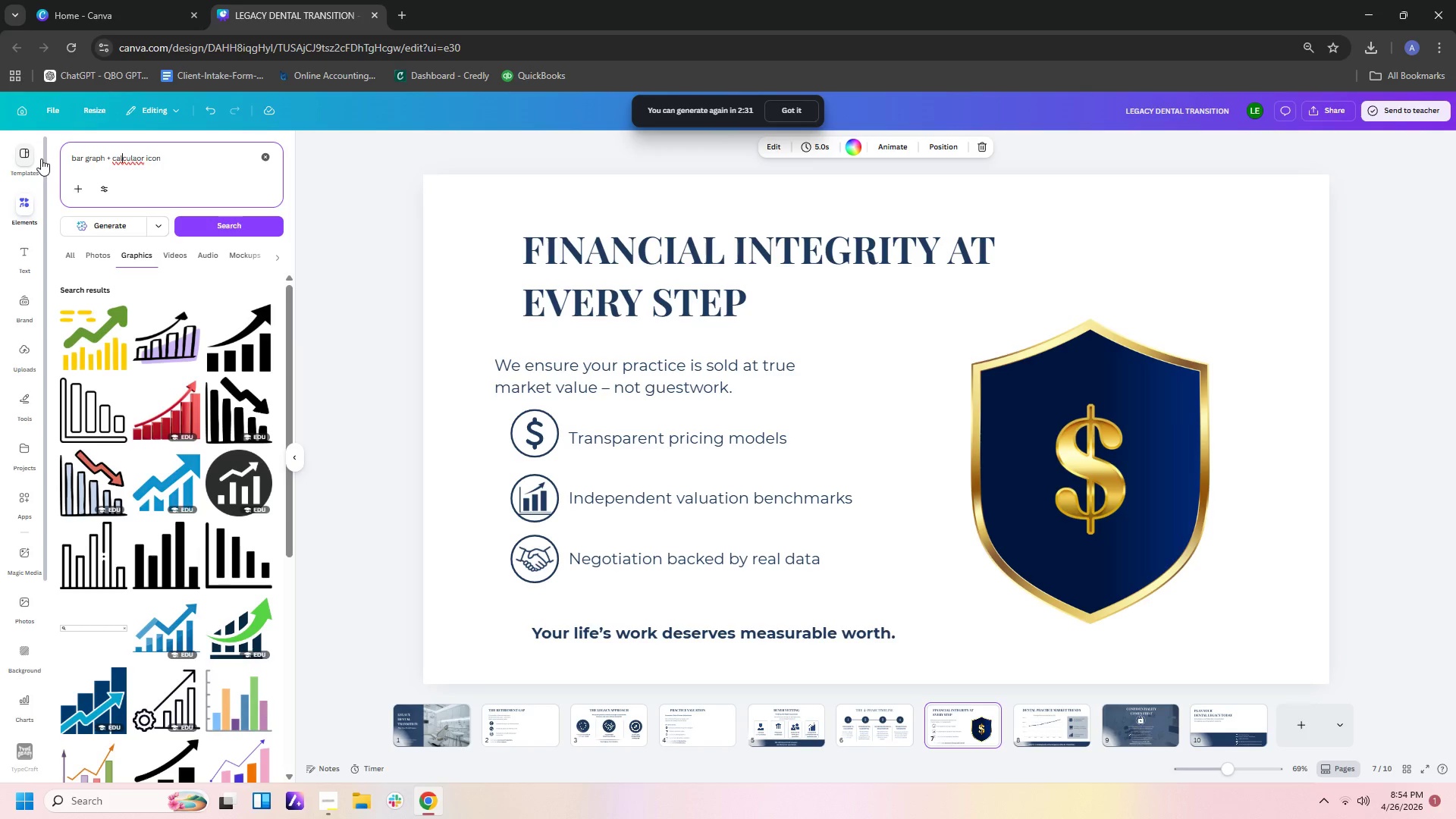 
key(Shift+ArrowRight)
 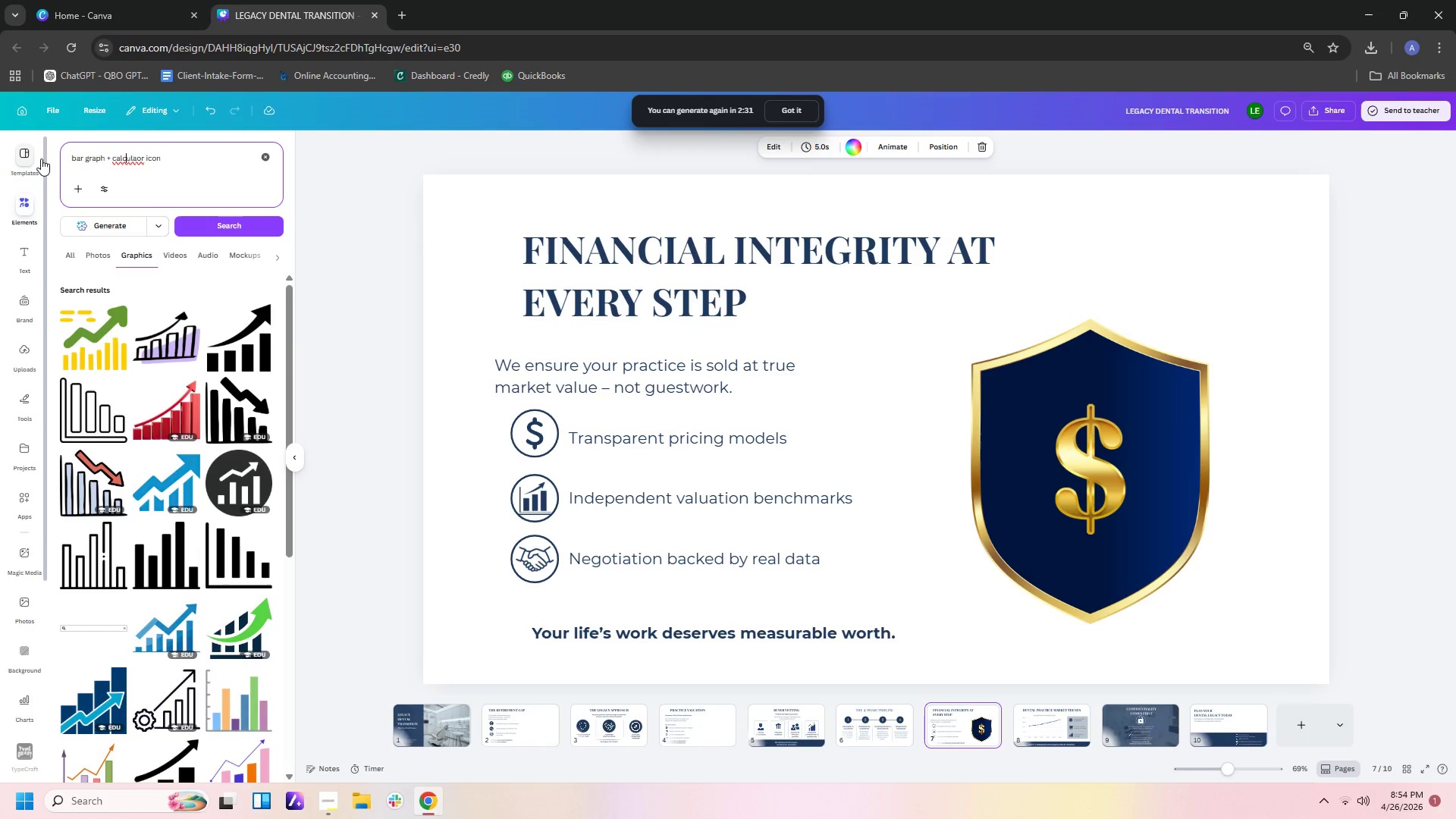 
key(Shift+ArrowRight)
 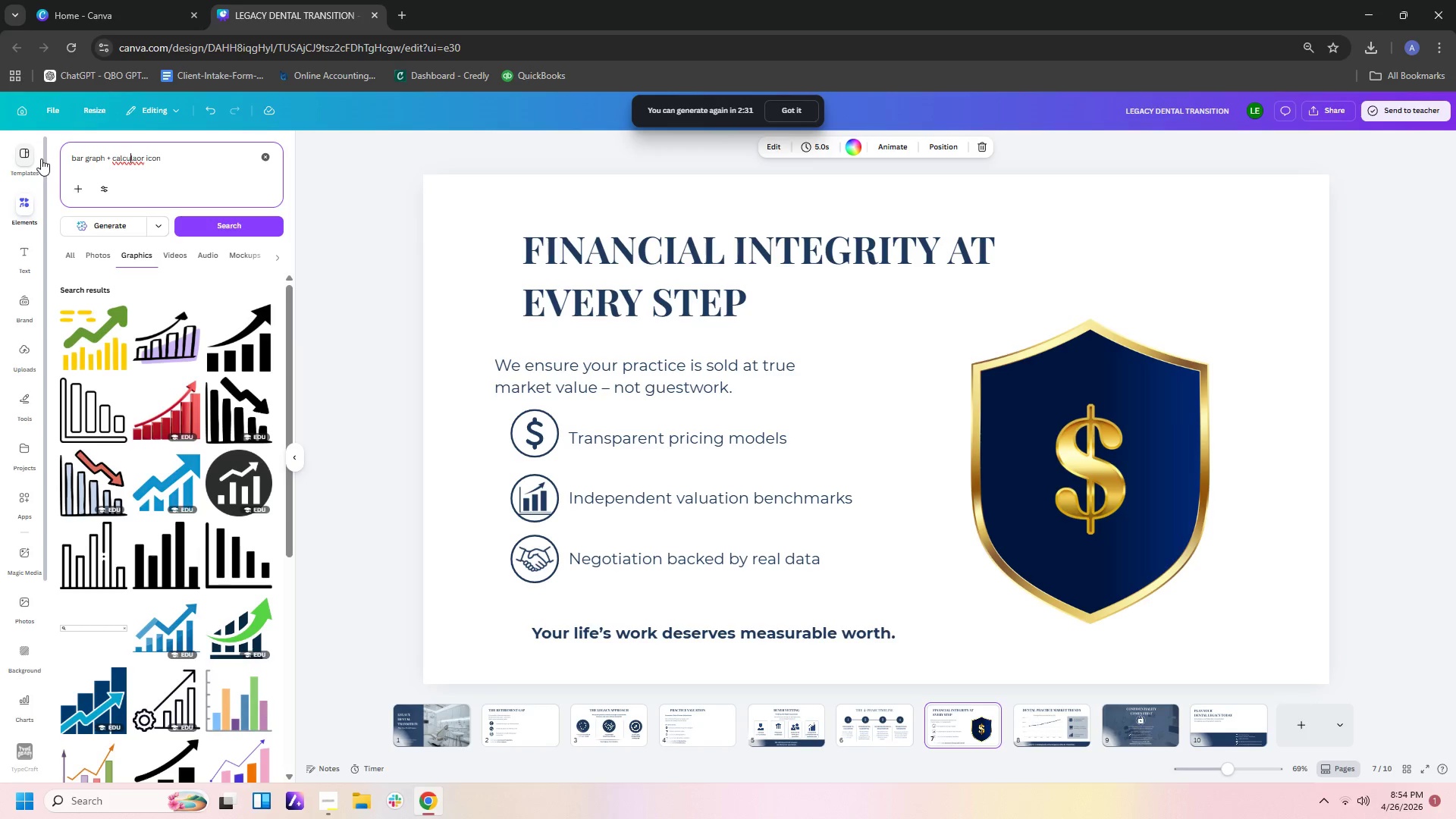 
key(Shift+ArrowRight)
 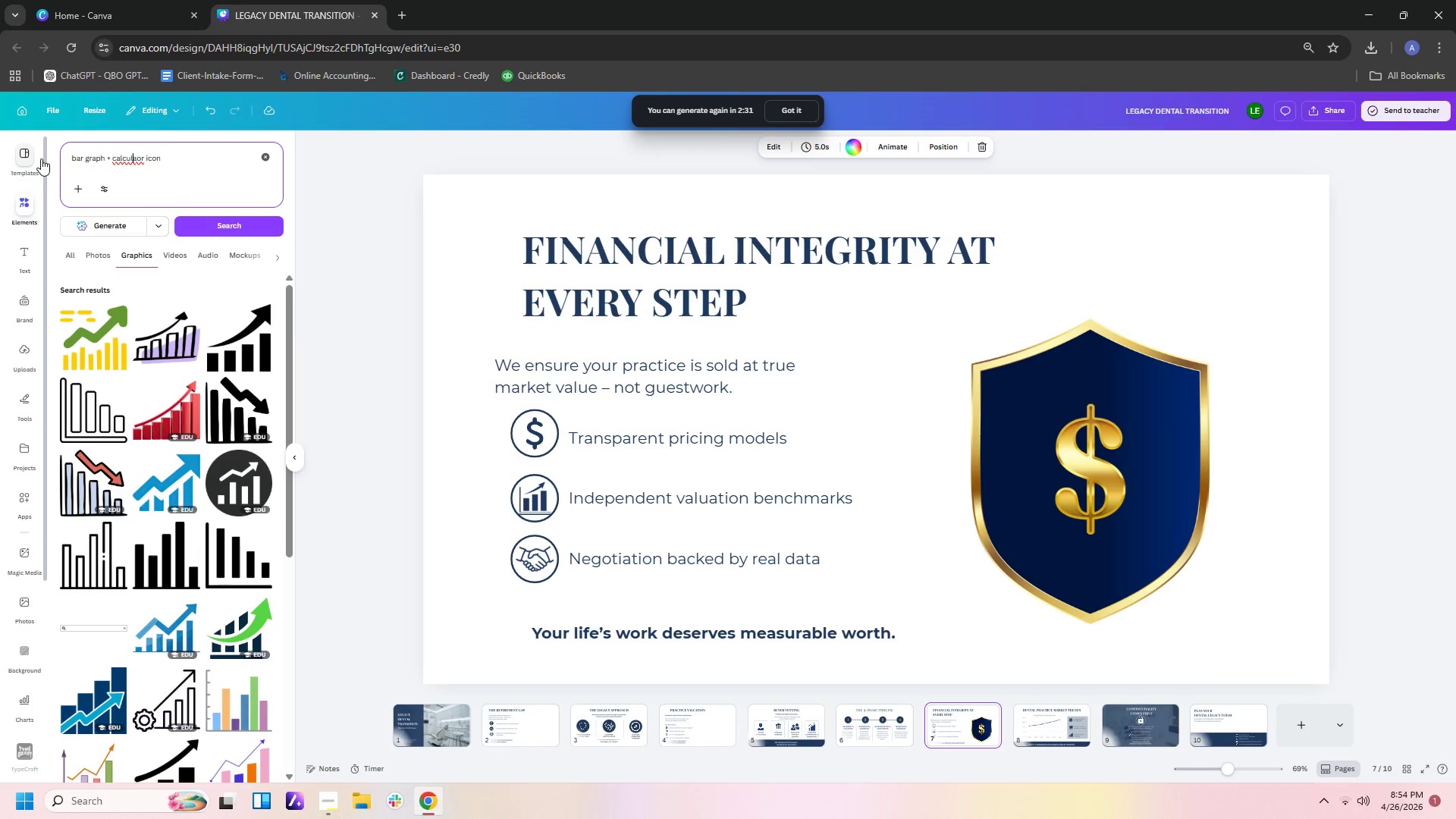 
key(Shift+ArrowRight)
 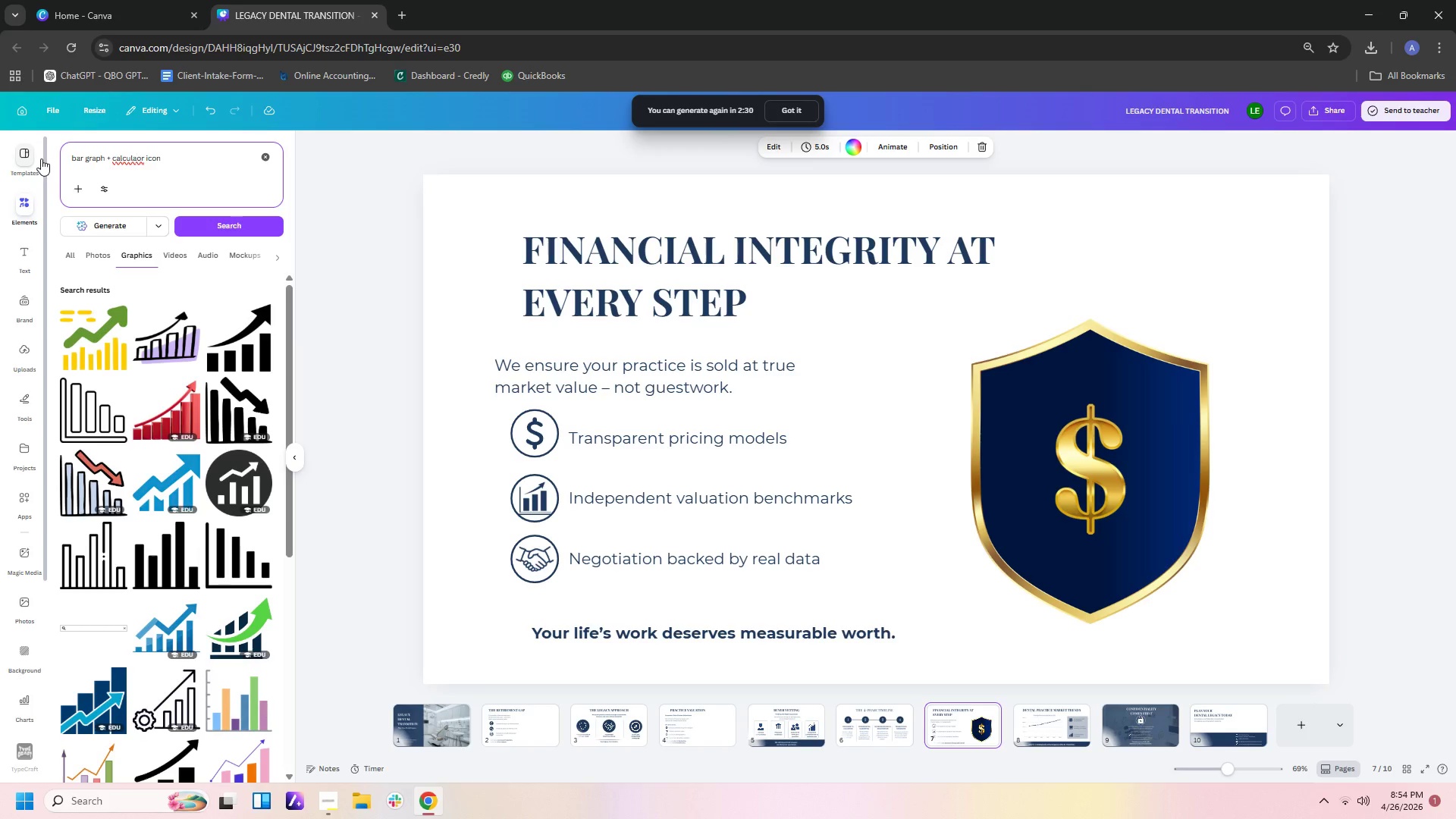 
key(Shift+T)
 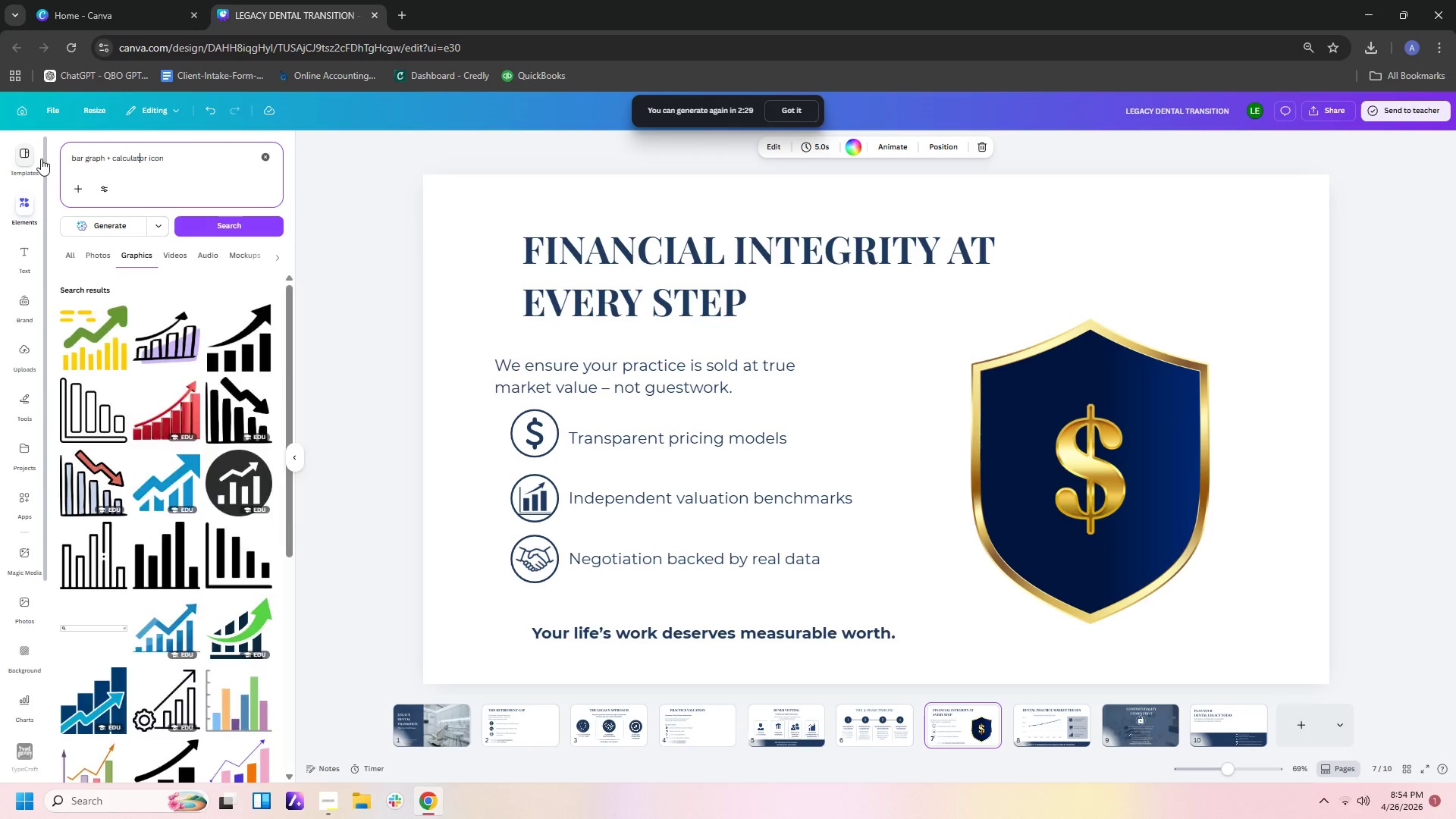 
key(Shift+Enter)
 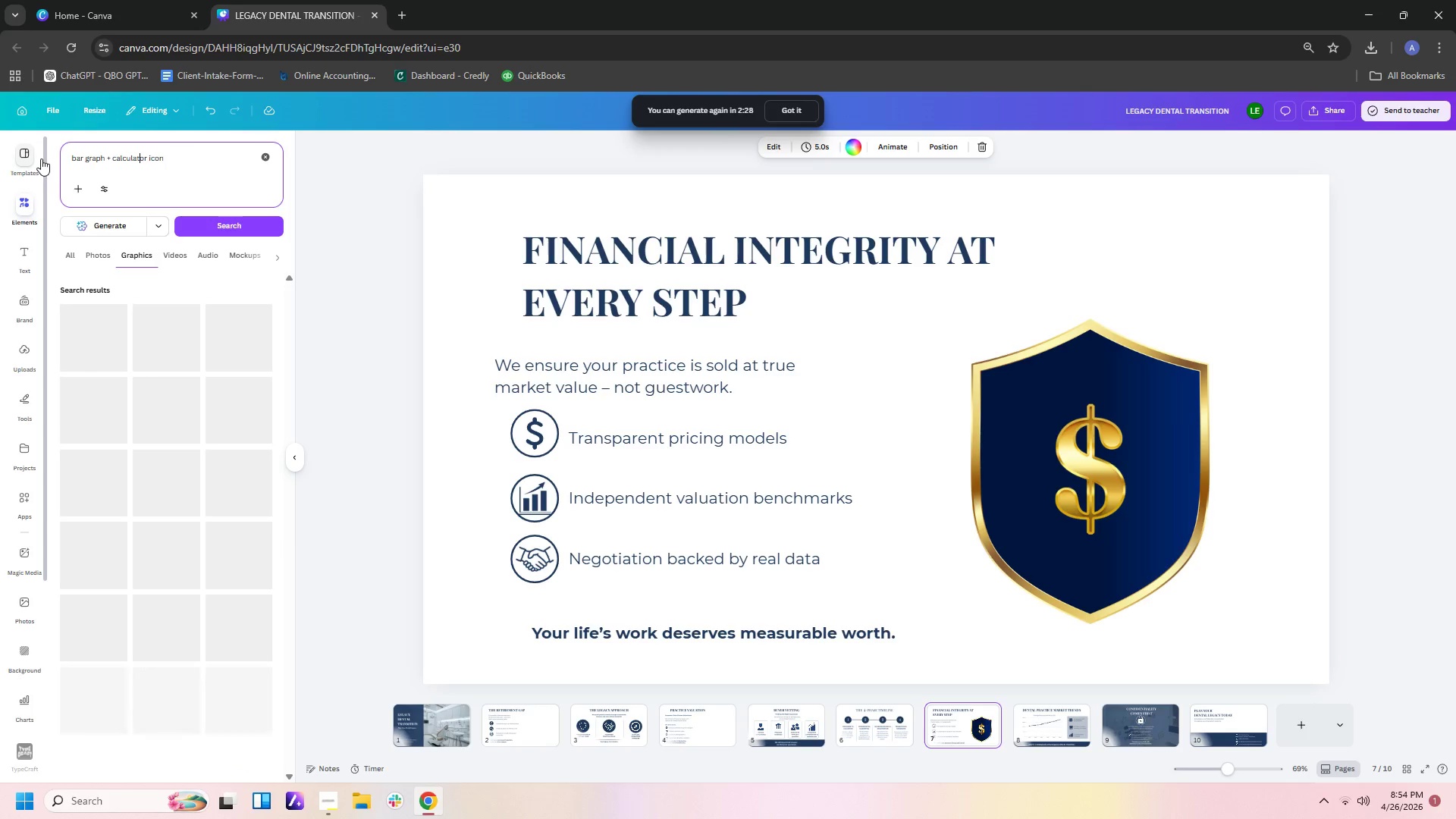 
scroll: coordinate [41, 158], scroll_direction: up, amount: 1.0
 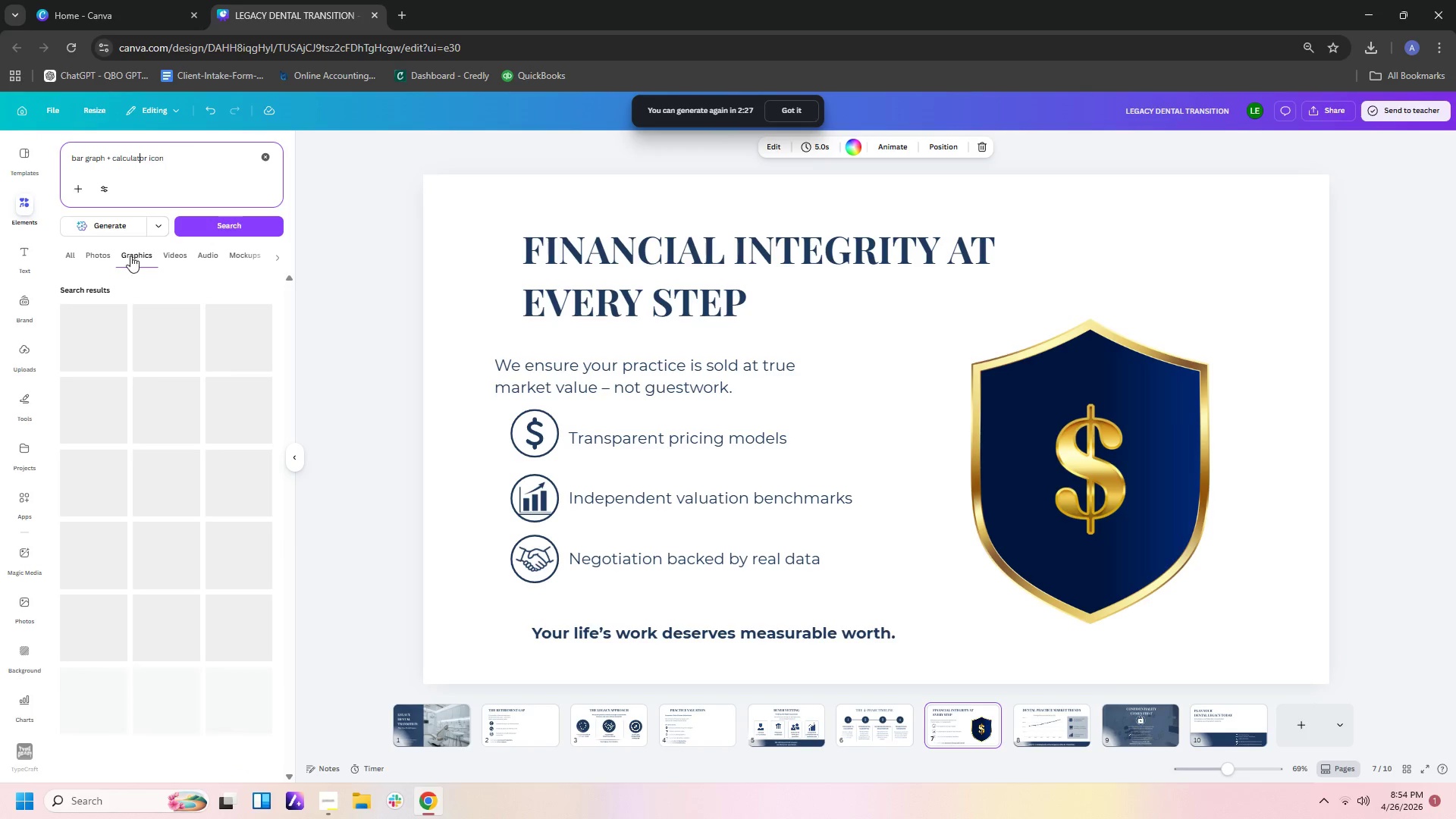 
left_click([107, 256])
 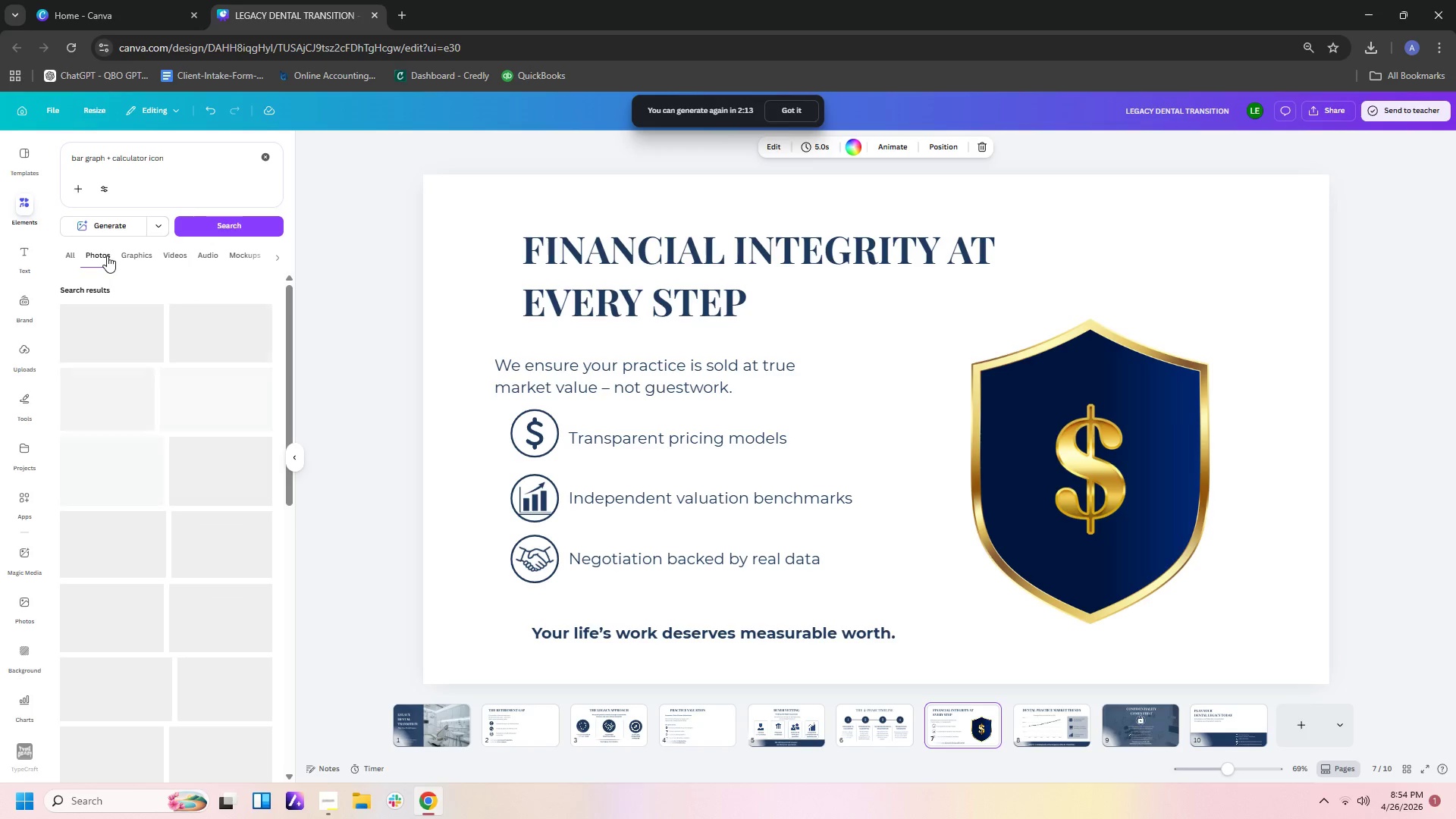 
wait(19.41)
 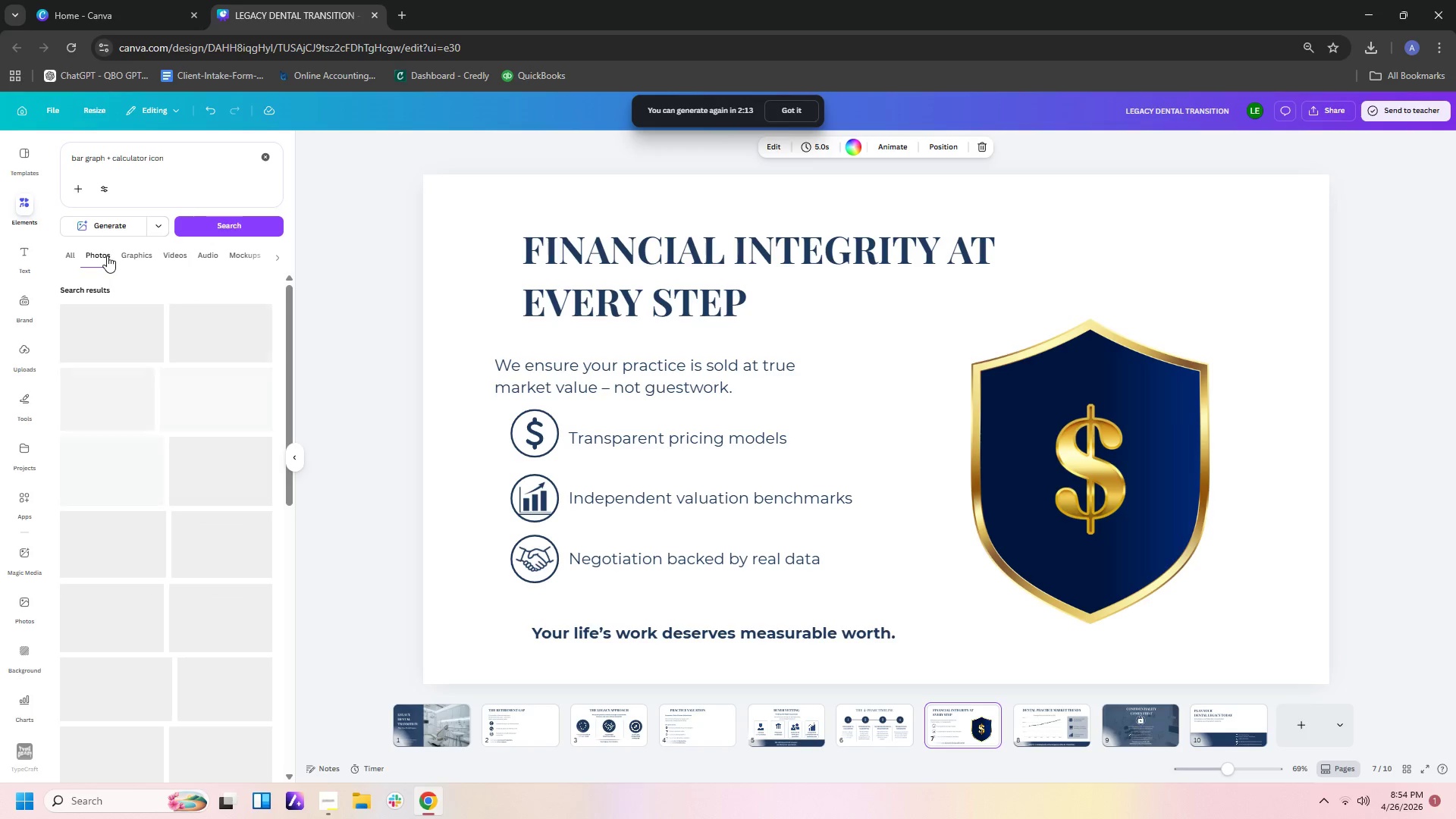 
scroll: coordinate [107, 256], scroll_direction: up, amount: 1.0
 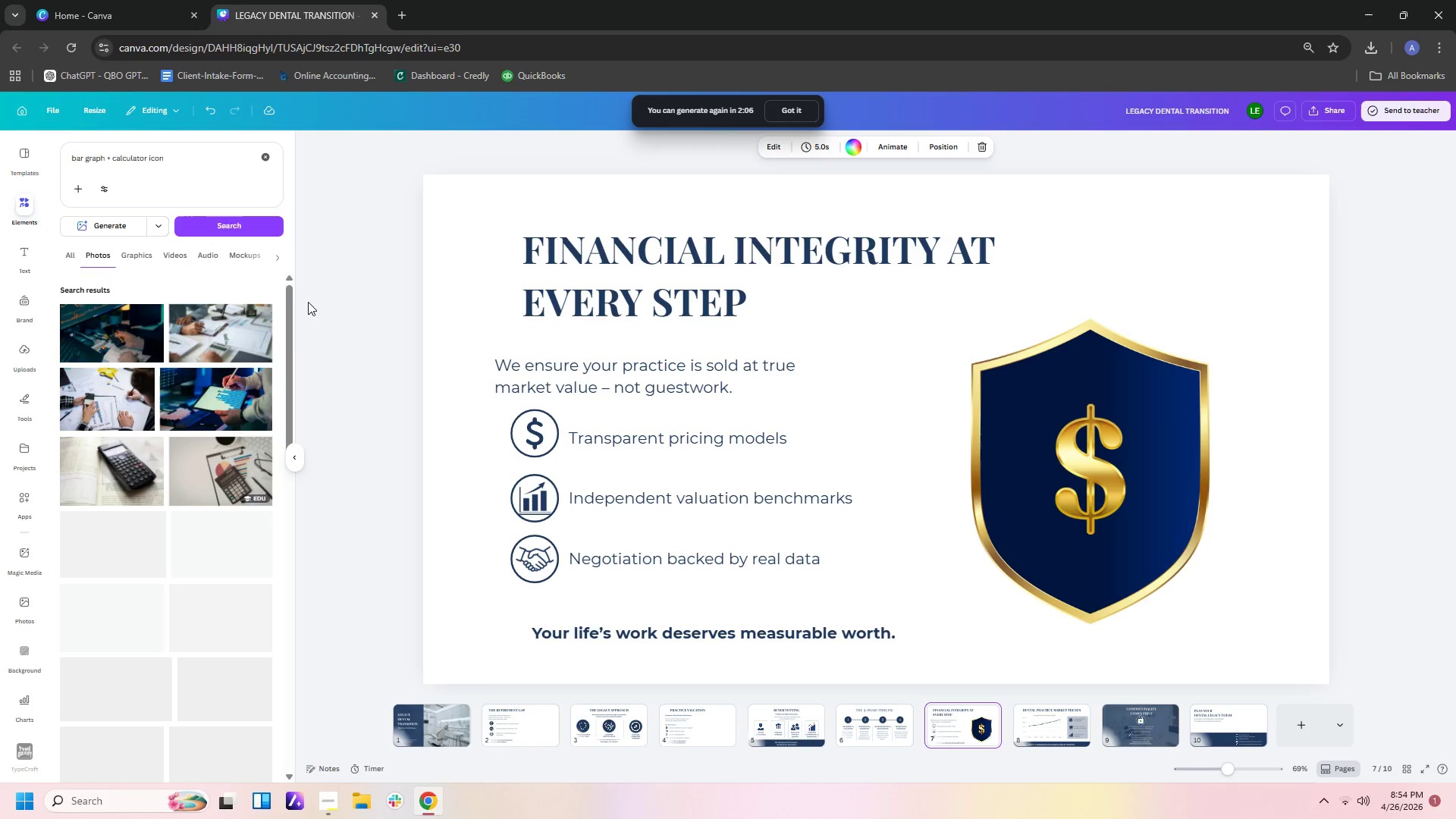 
mouse_move([163, 485])
 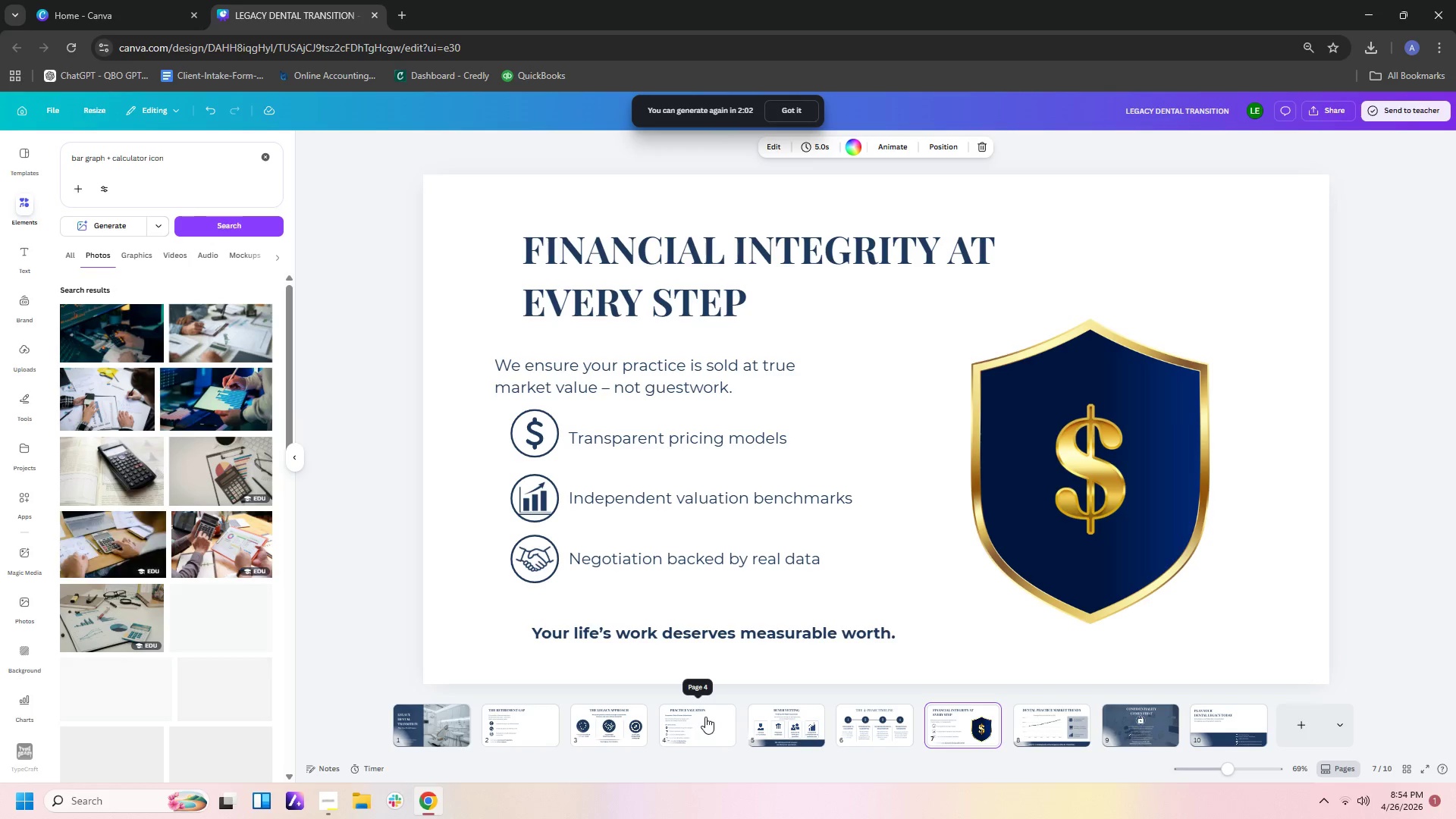 
left_click([705, 717])
 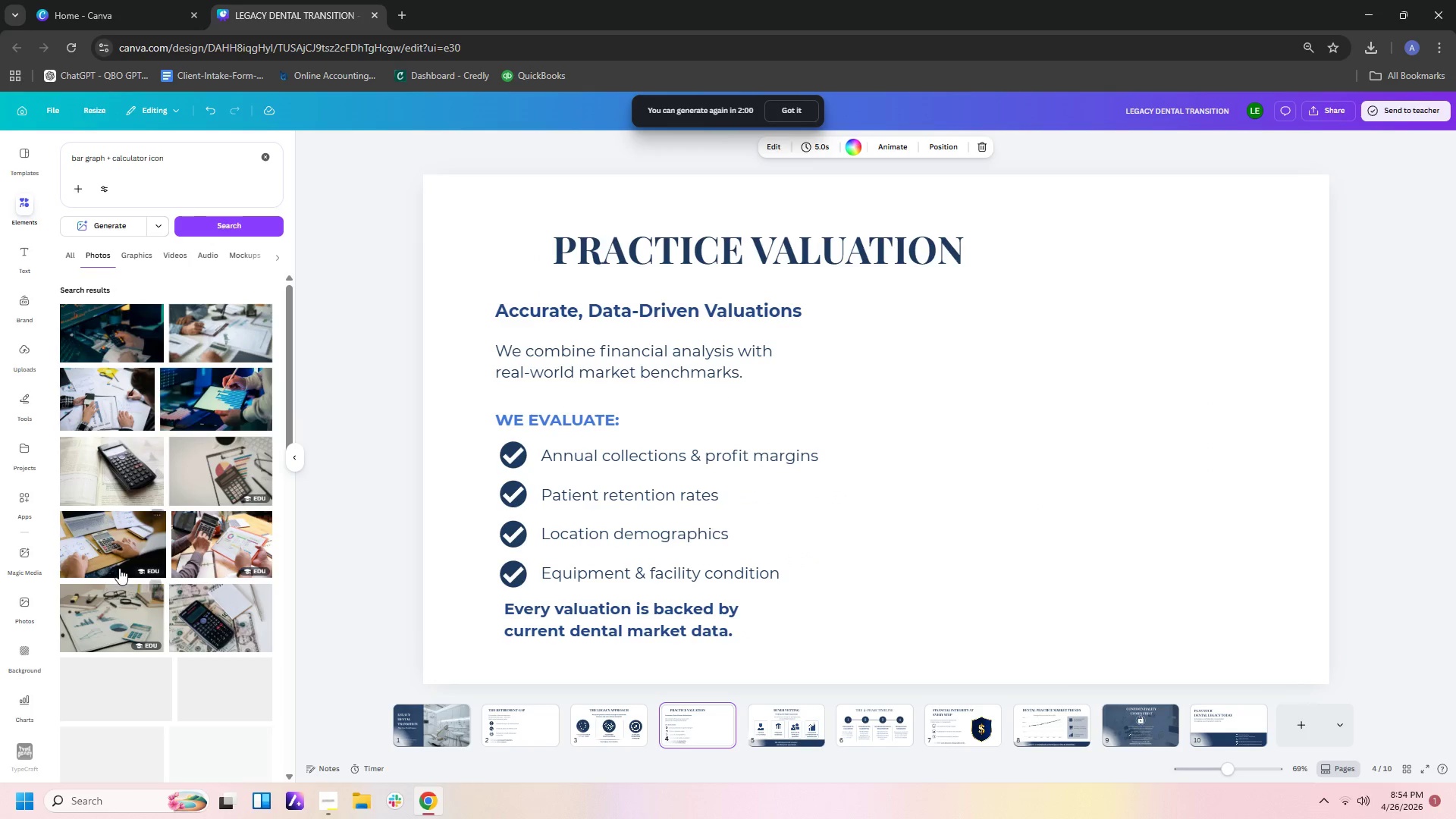 
left_click([138, 625])
 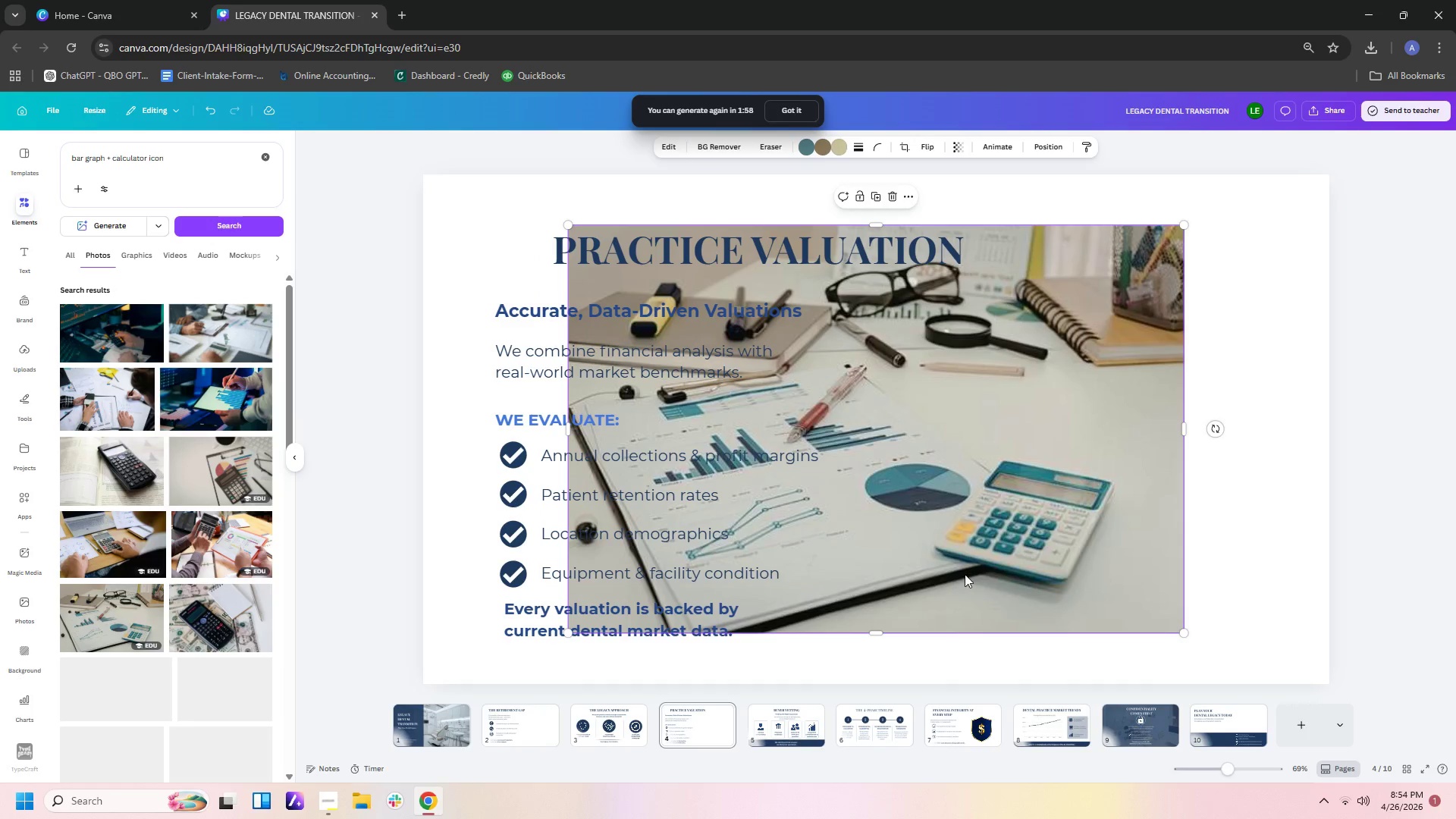 
left_click_drag(start_coordinate=[999, 570], to_coordinate=[1147, 620])
 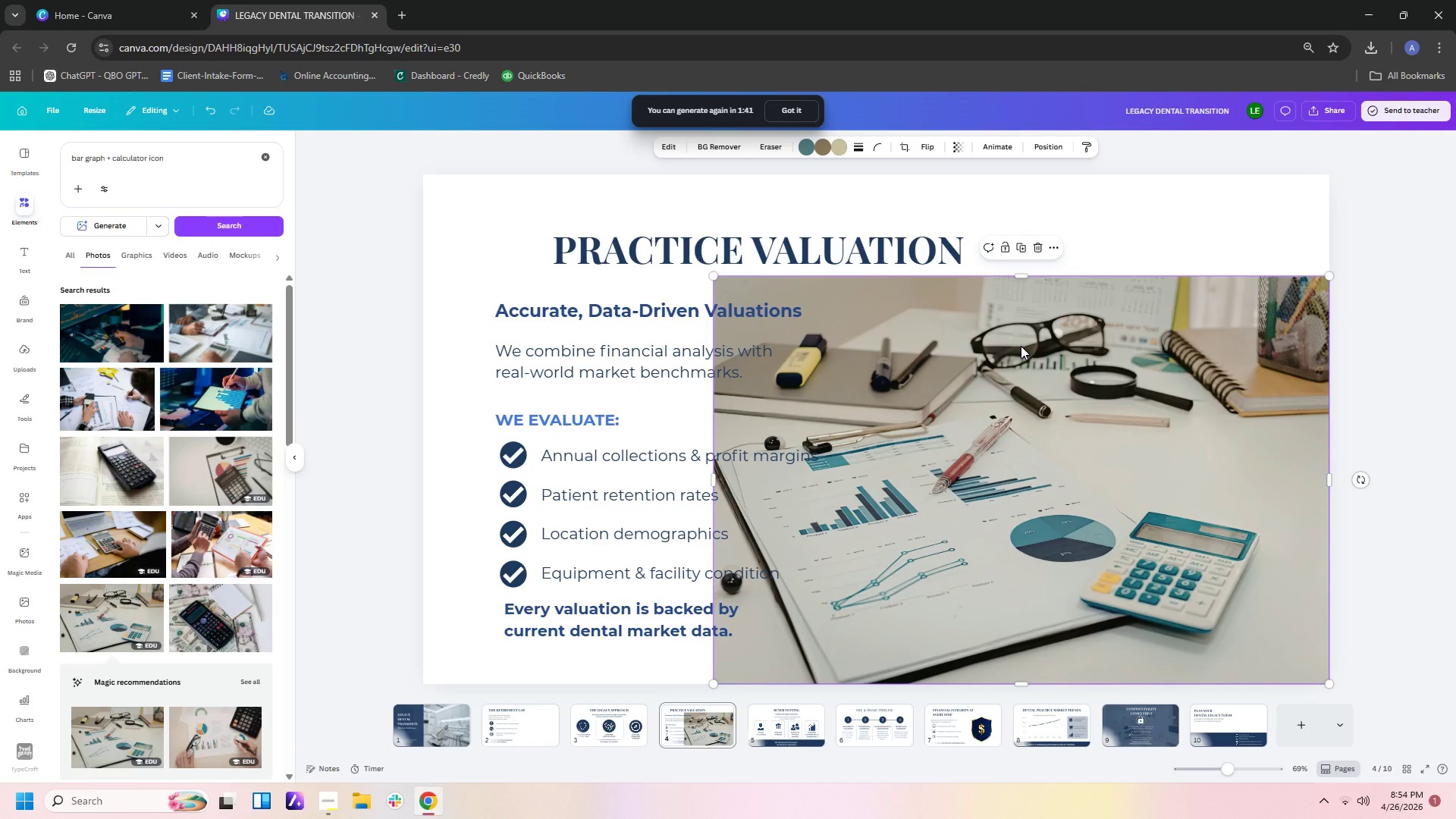 
wait(19.62)
 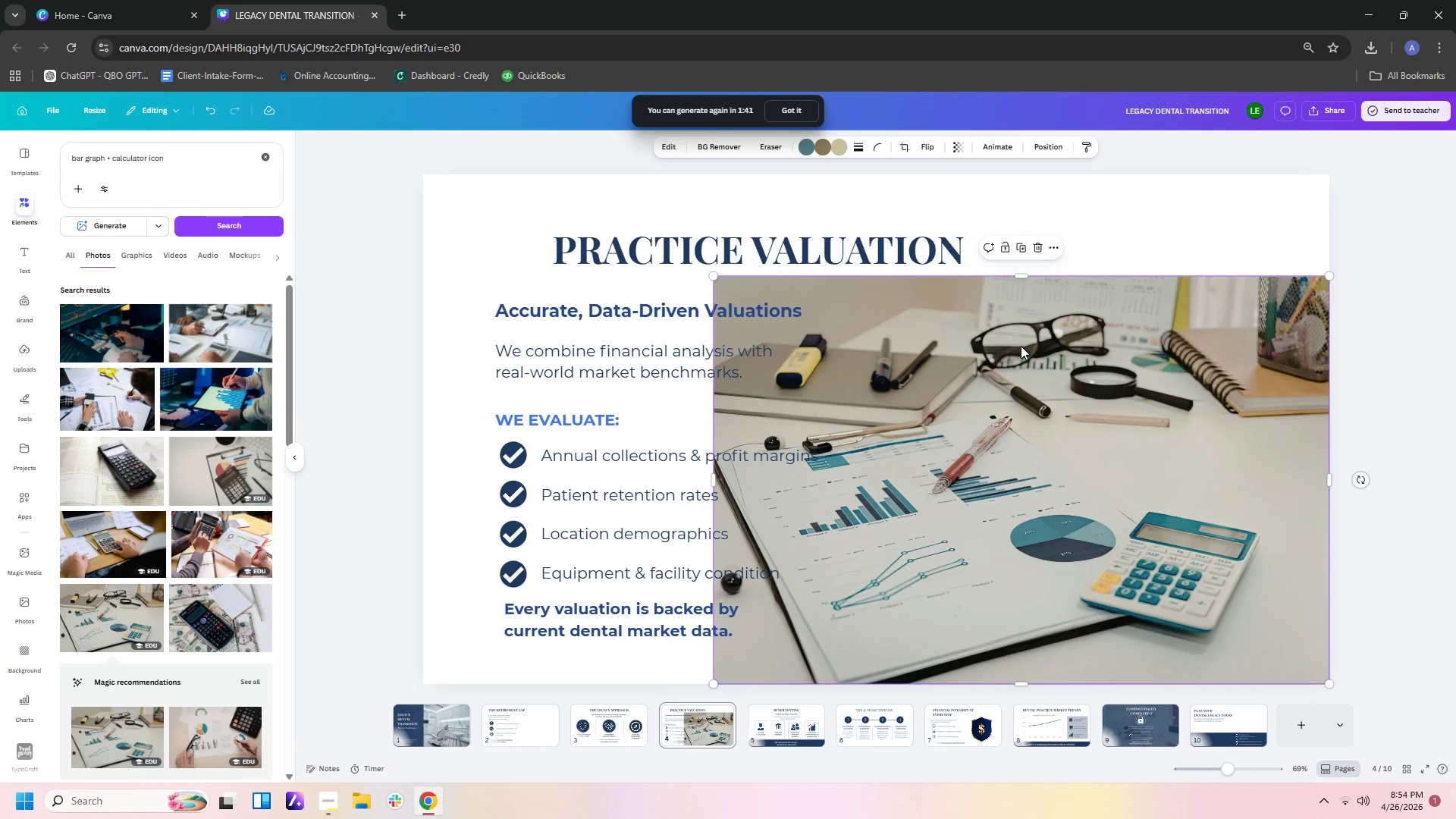 
scroll: coordinate [171, 572], scroll_direction: down, amount: 2.0
 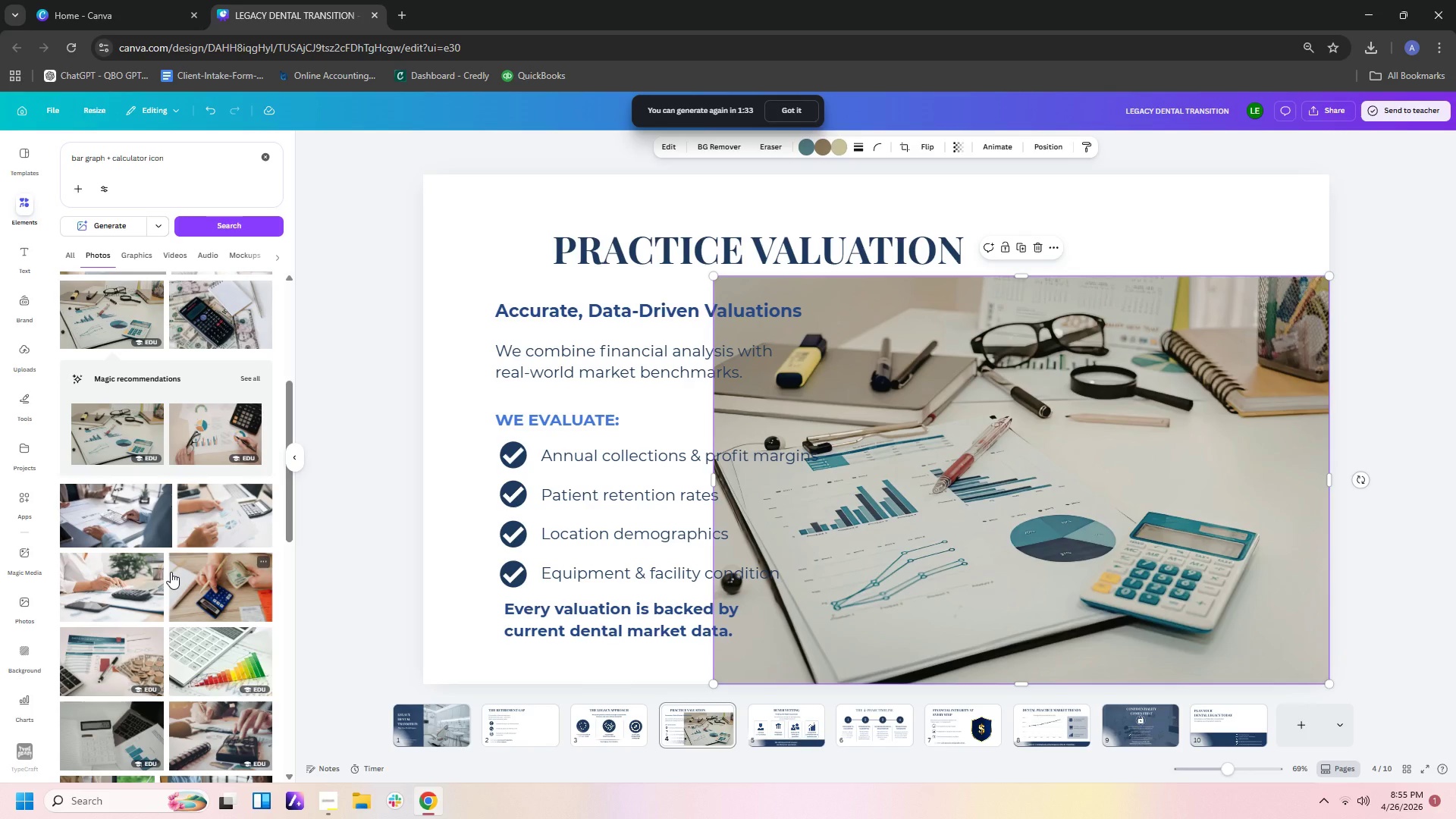 
scroll: coordinate [171, 572], scroll_direction: none, amount: 0.0
 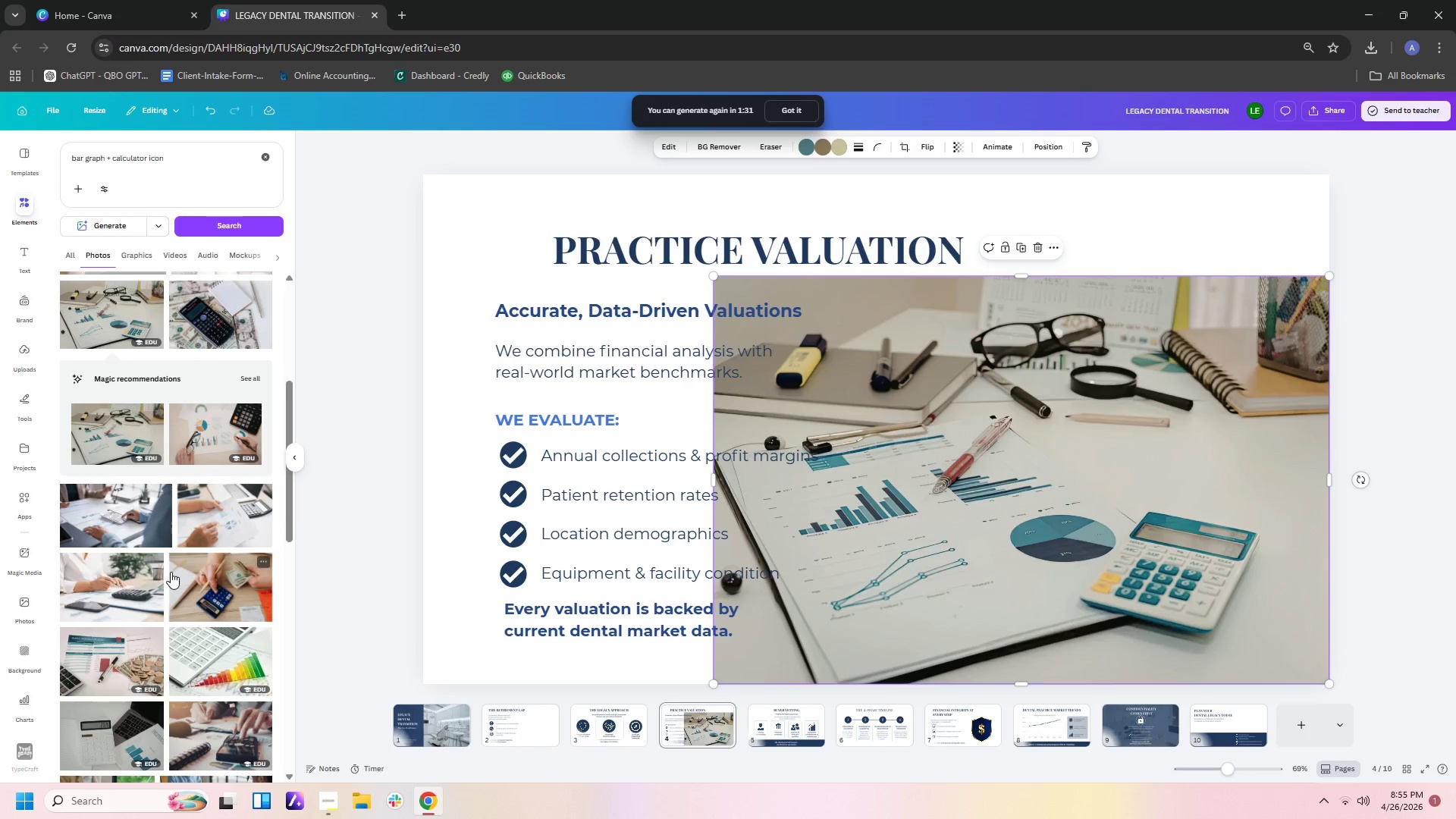 
scroll: coordinate [171, 572], scroll_direction: down, amount: 3.0
 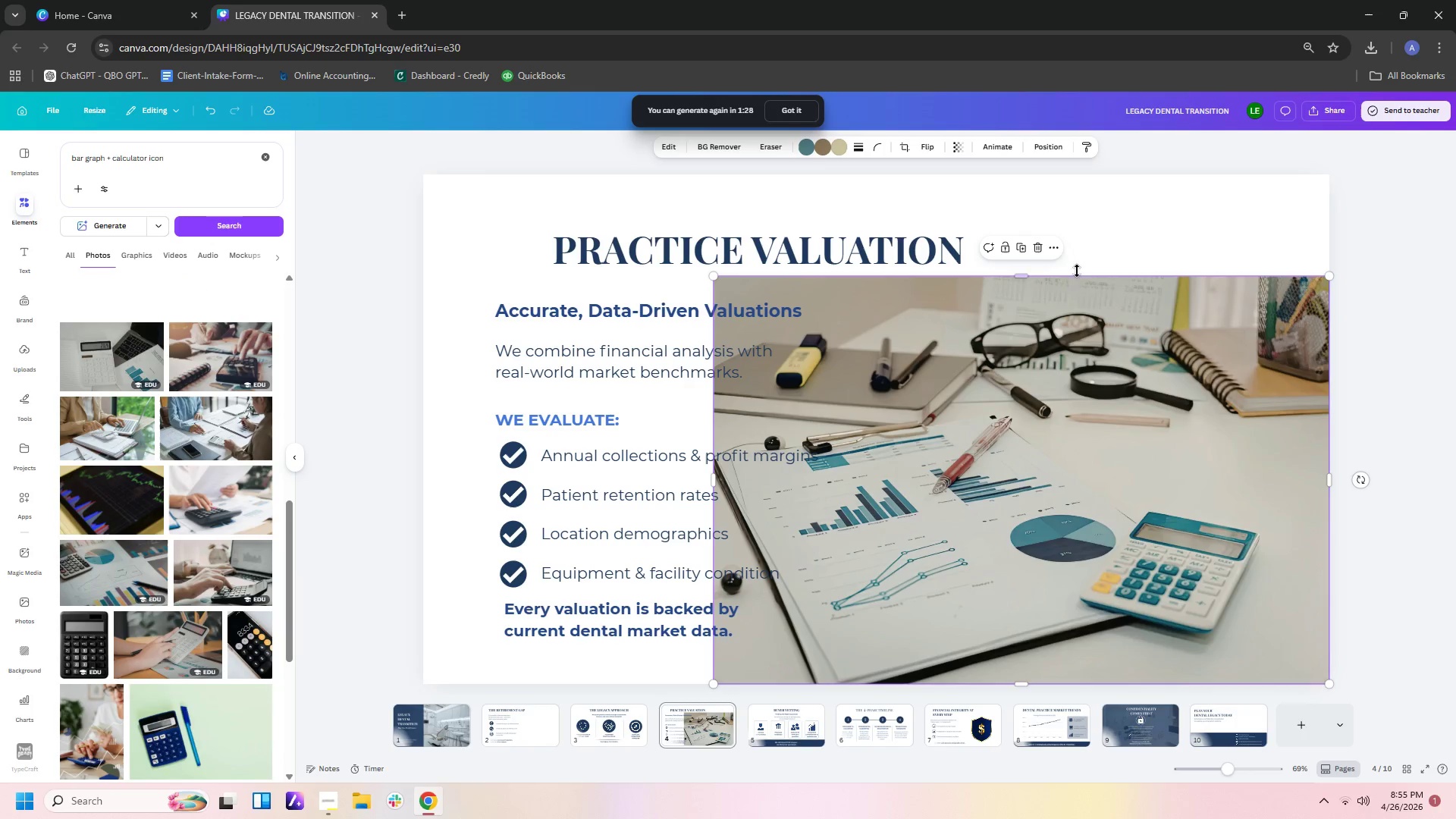 
left_click([1020, 270])
 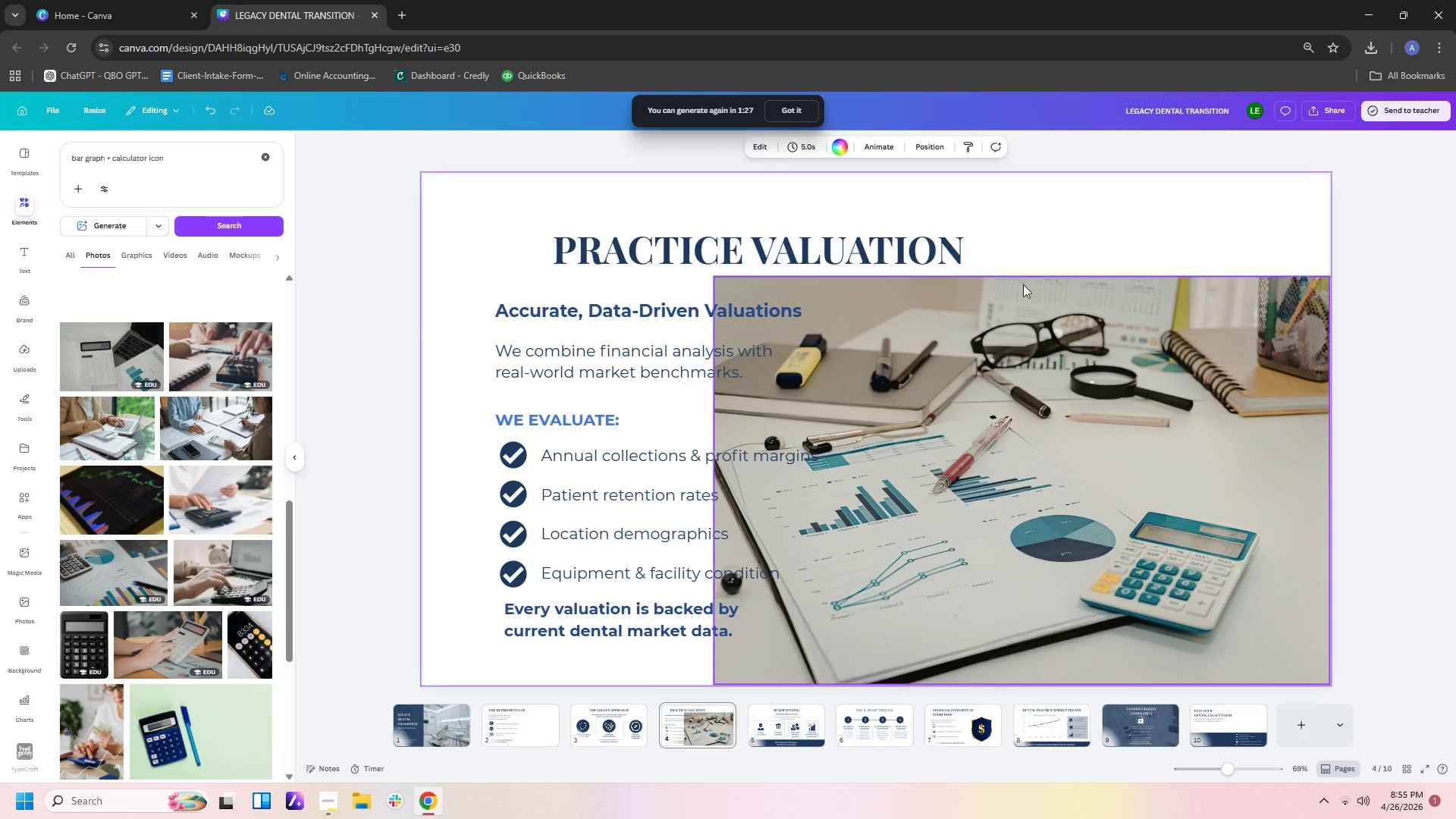 
left_click([1023, 290])
 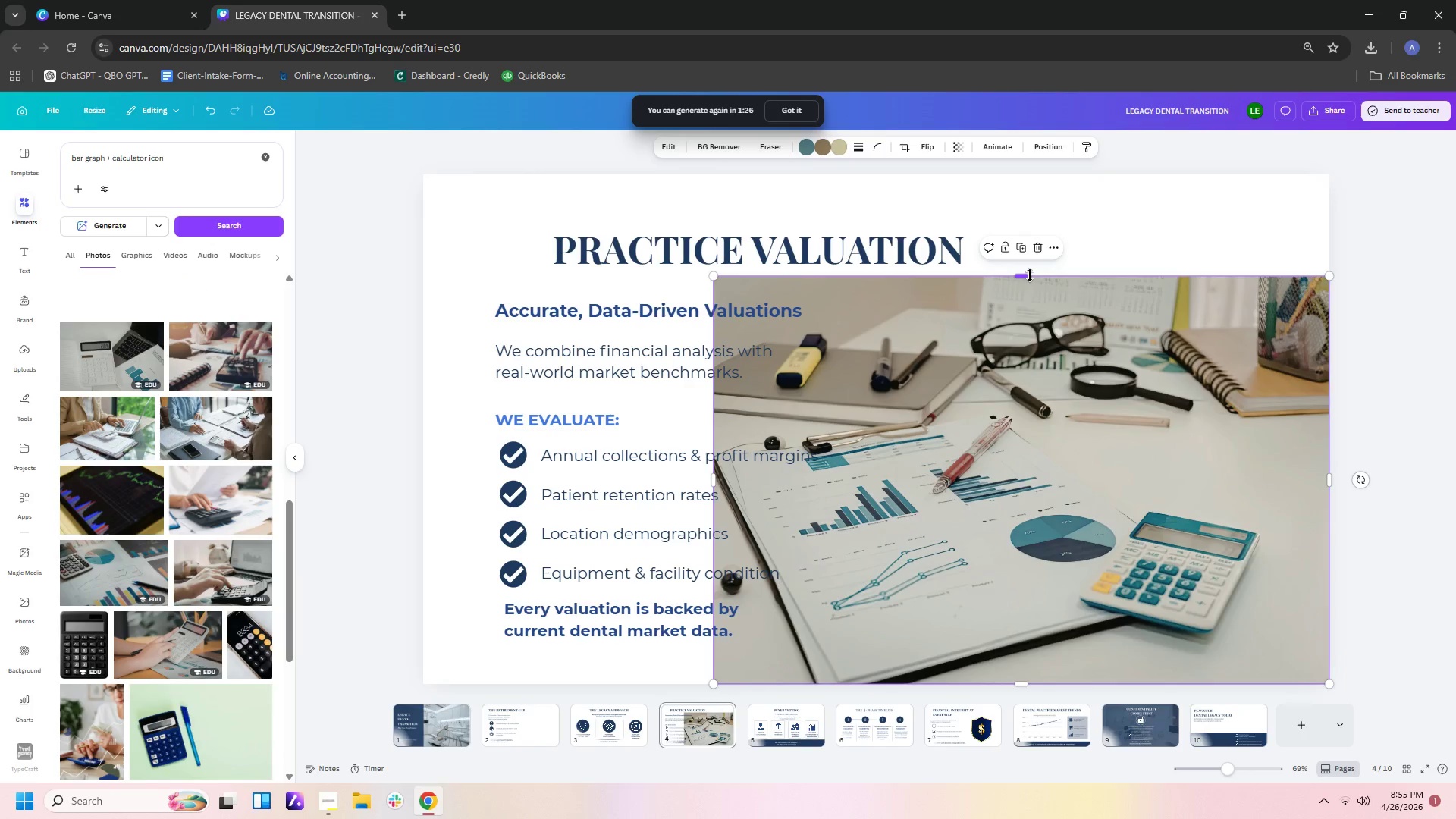 
left_click_drag(start_coordinate=[1028, 275], to_coordinate=[1034, 174])
 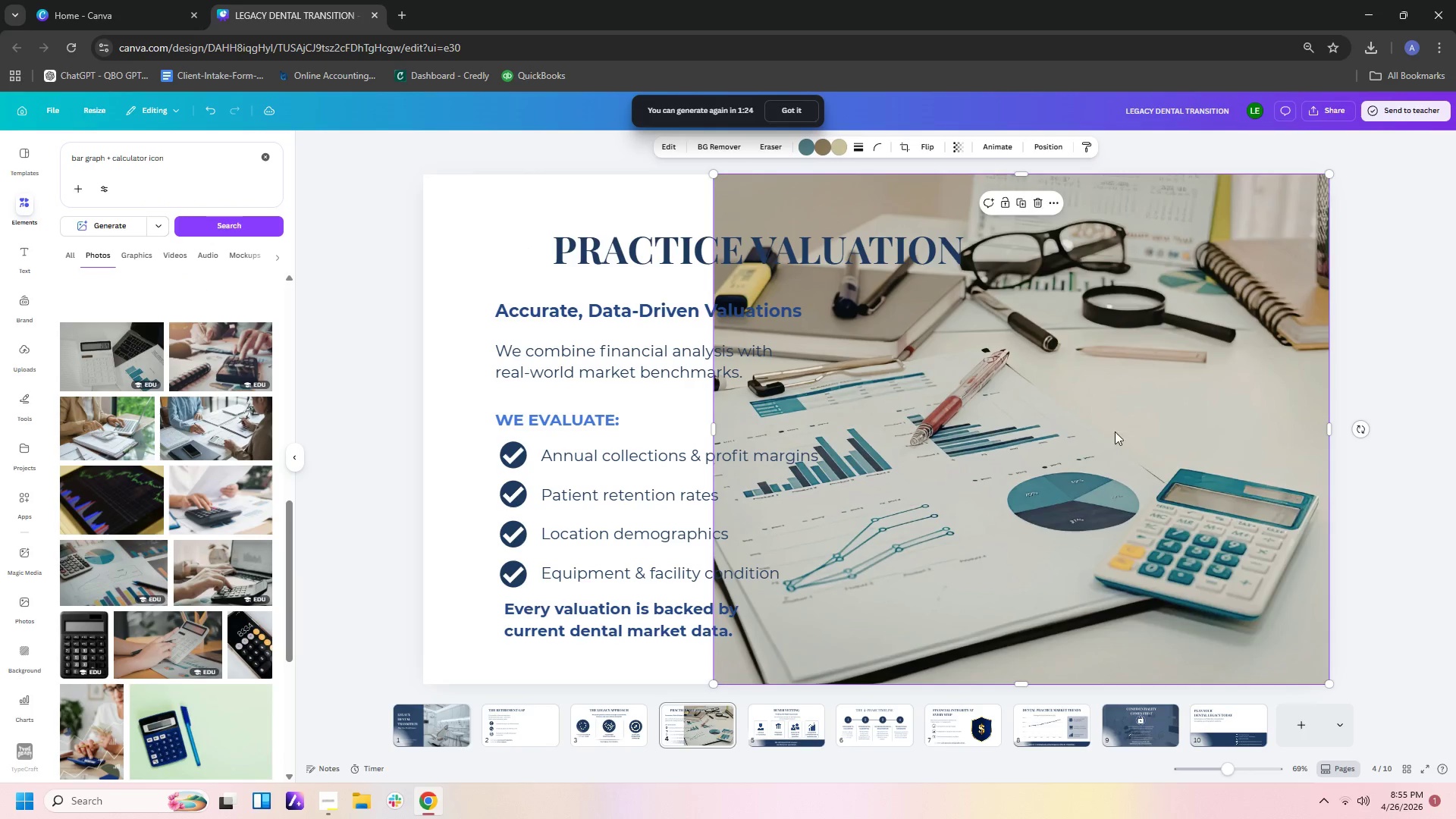 
left_click_drag(start_coordinate=[1100, 441], to_coordinate=[1118, 441])
 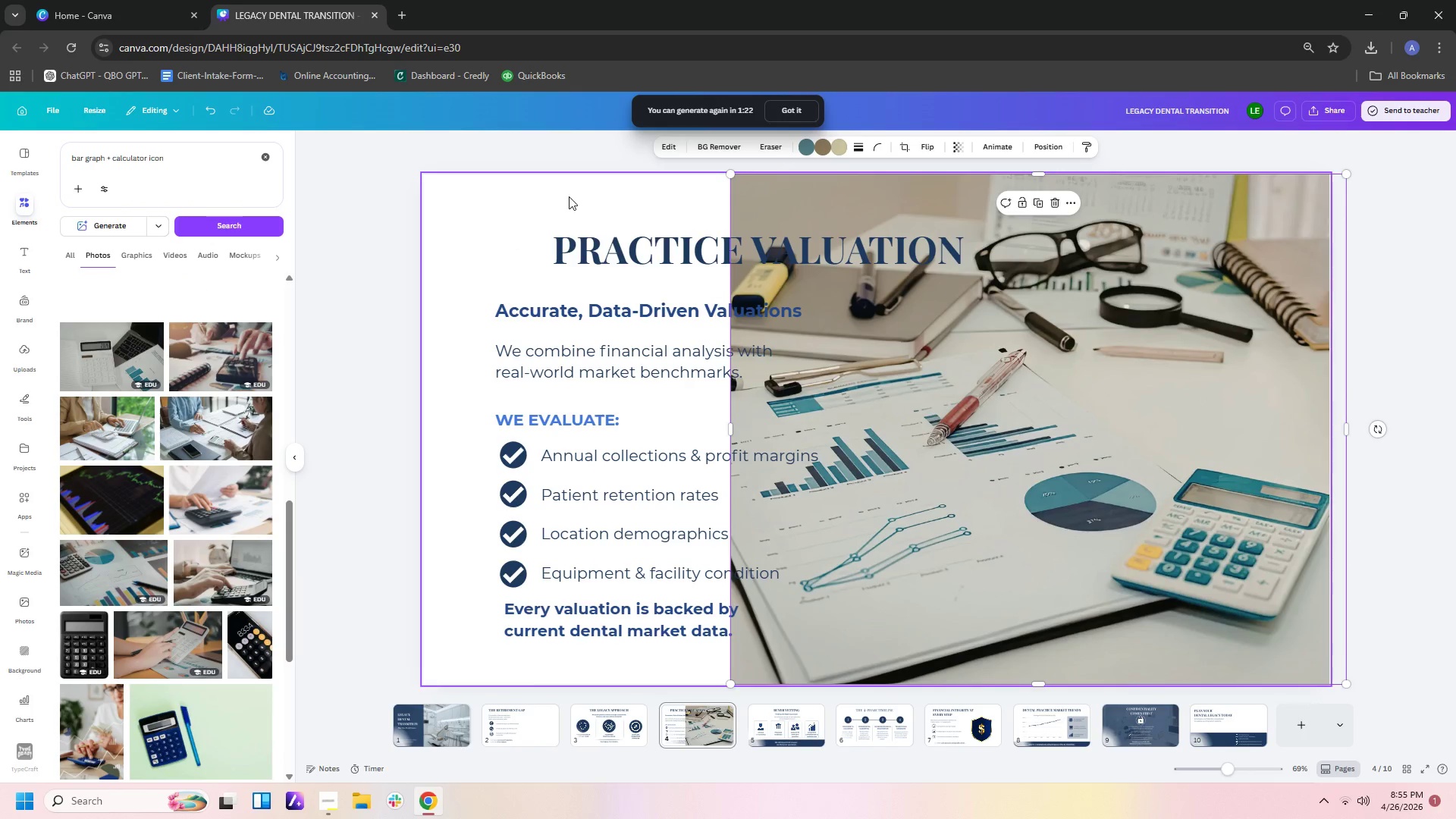 
left_click([551, 209])
 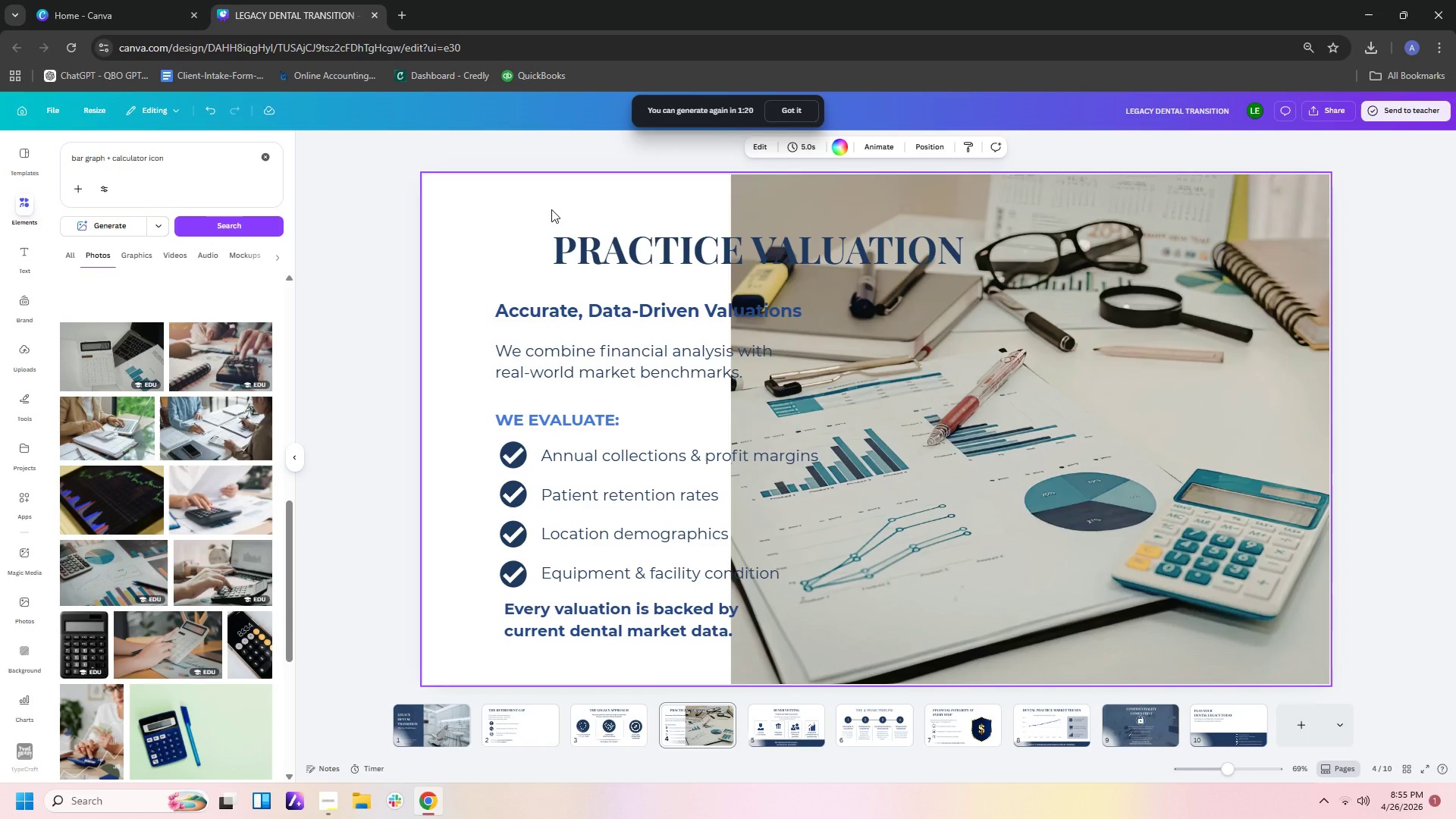 
mouse_move([242, 544])
 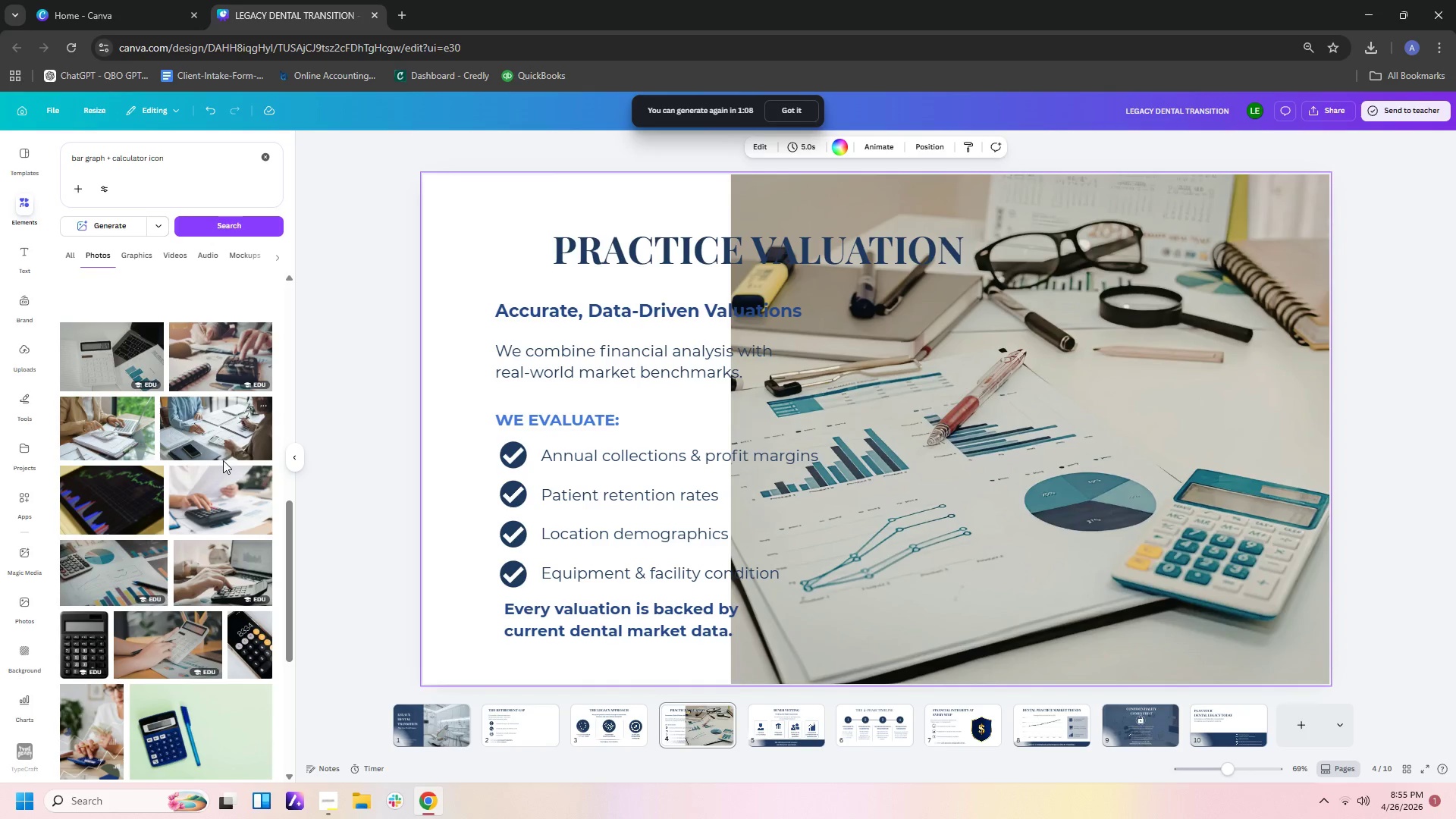 
wait(6.11)
 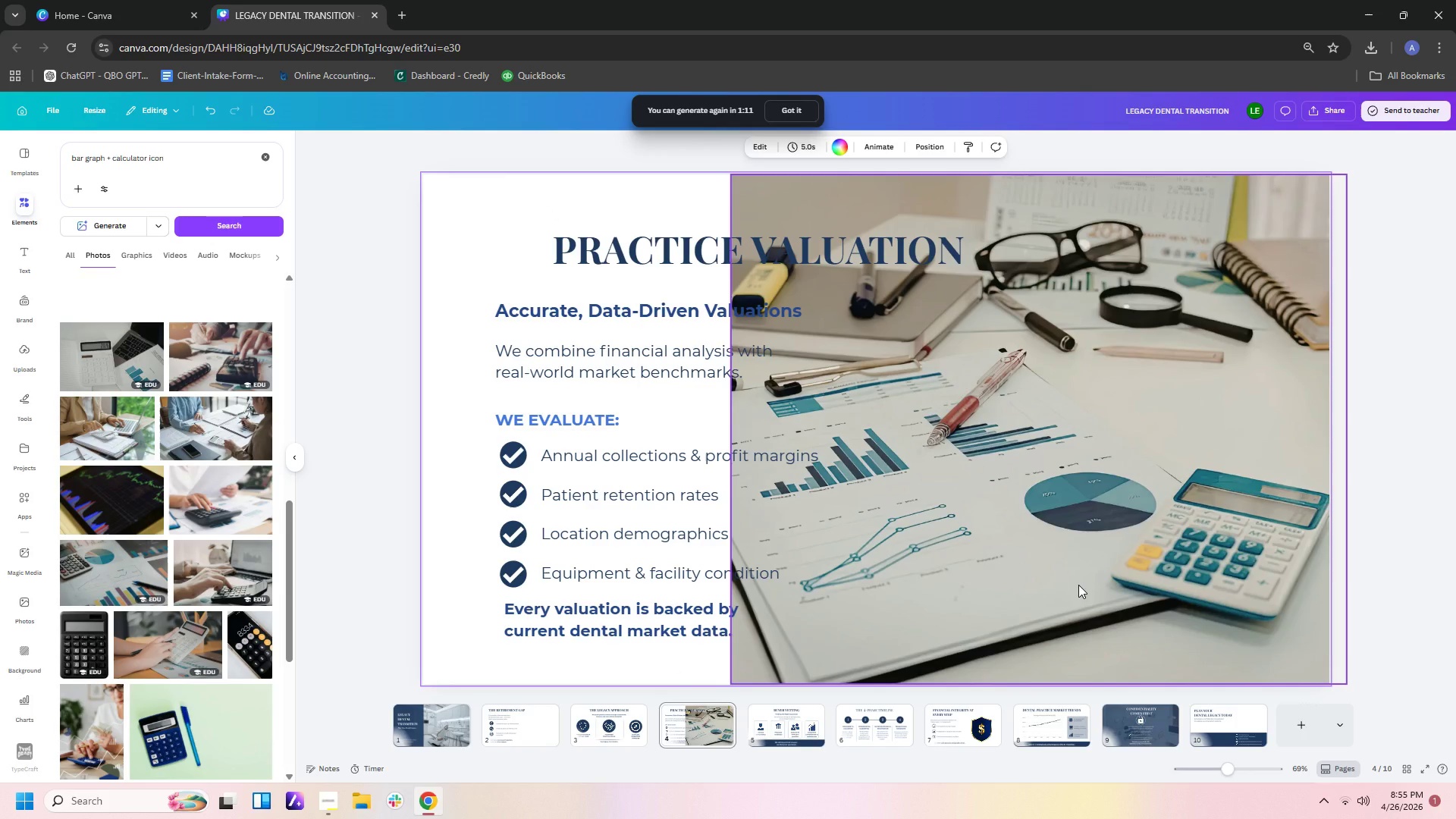 
left_click_drag(start_coordinate=[174, 165], to_coordinate=[55, 169])
 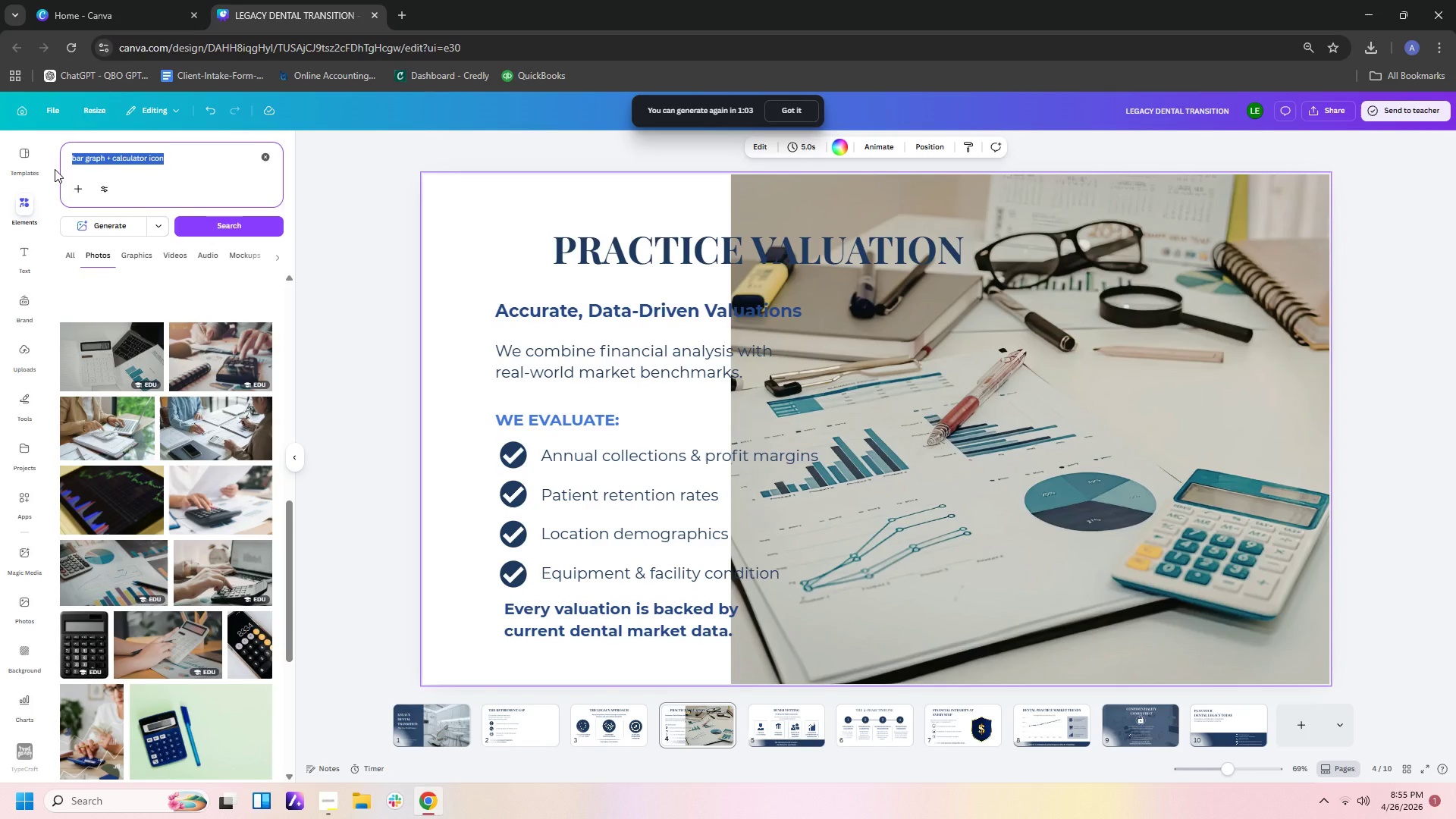 
type(blur smoke)
 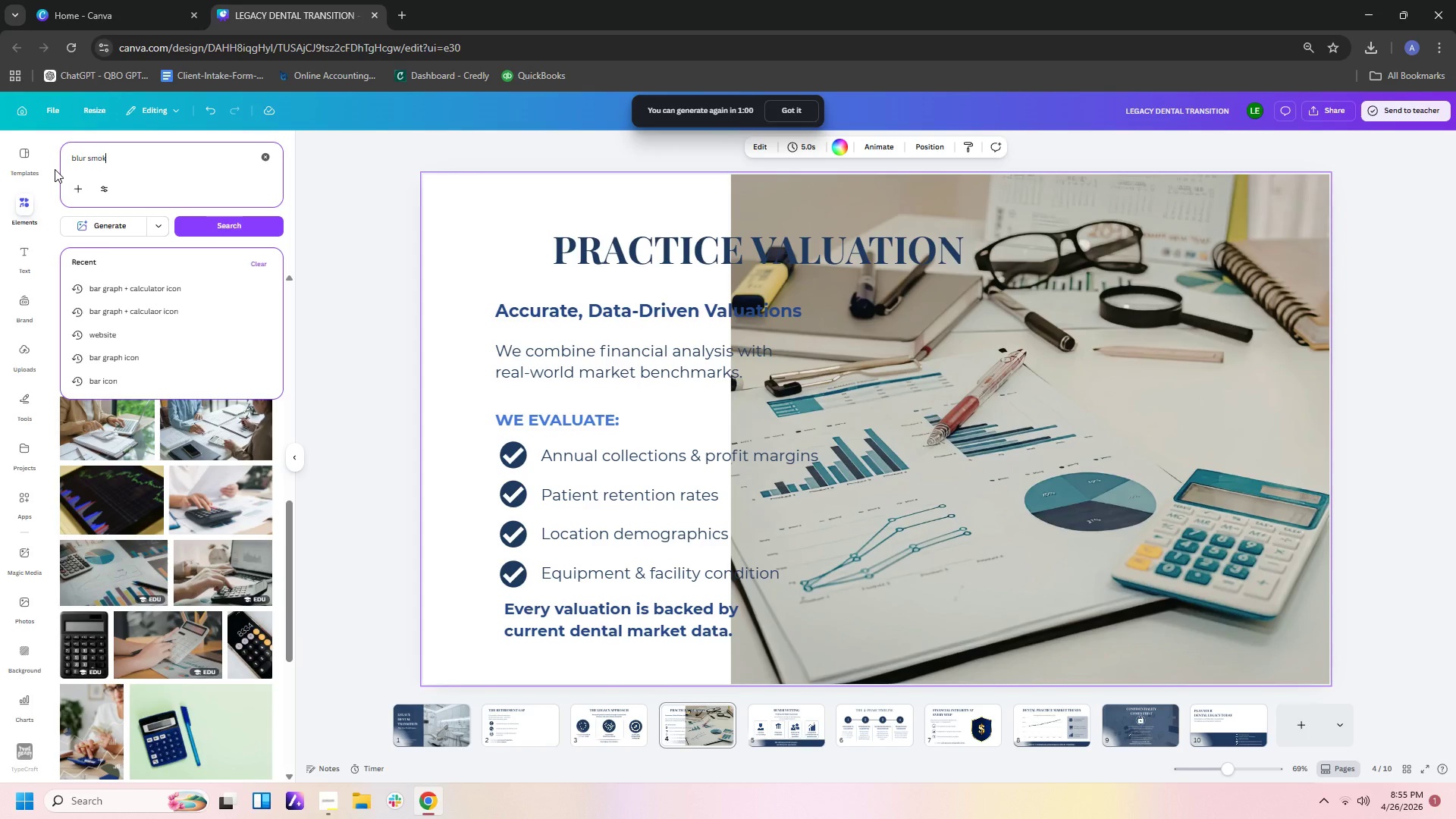 
key(Enter)
 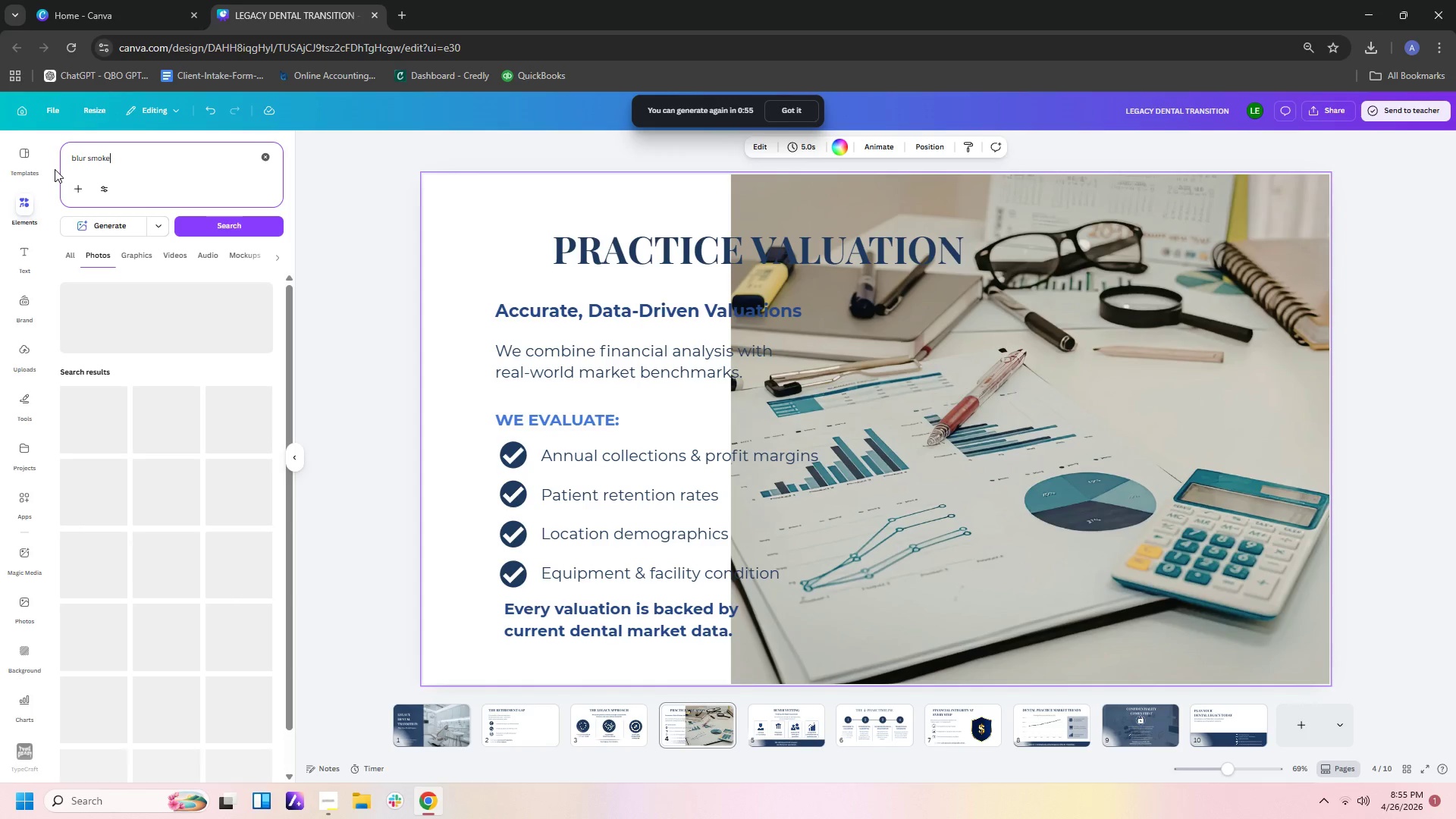 
wait(10.45)
 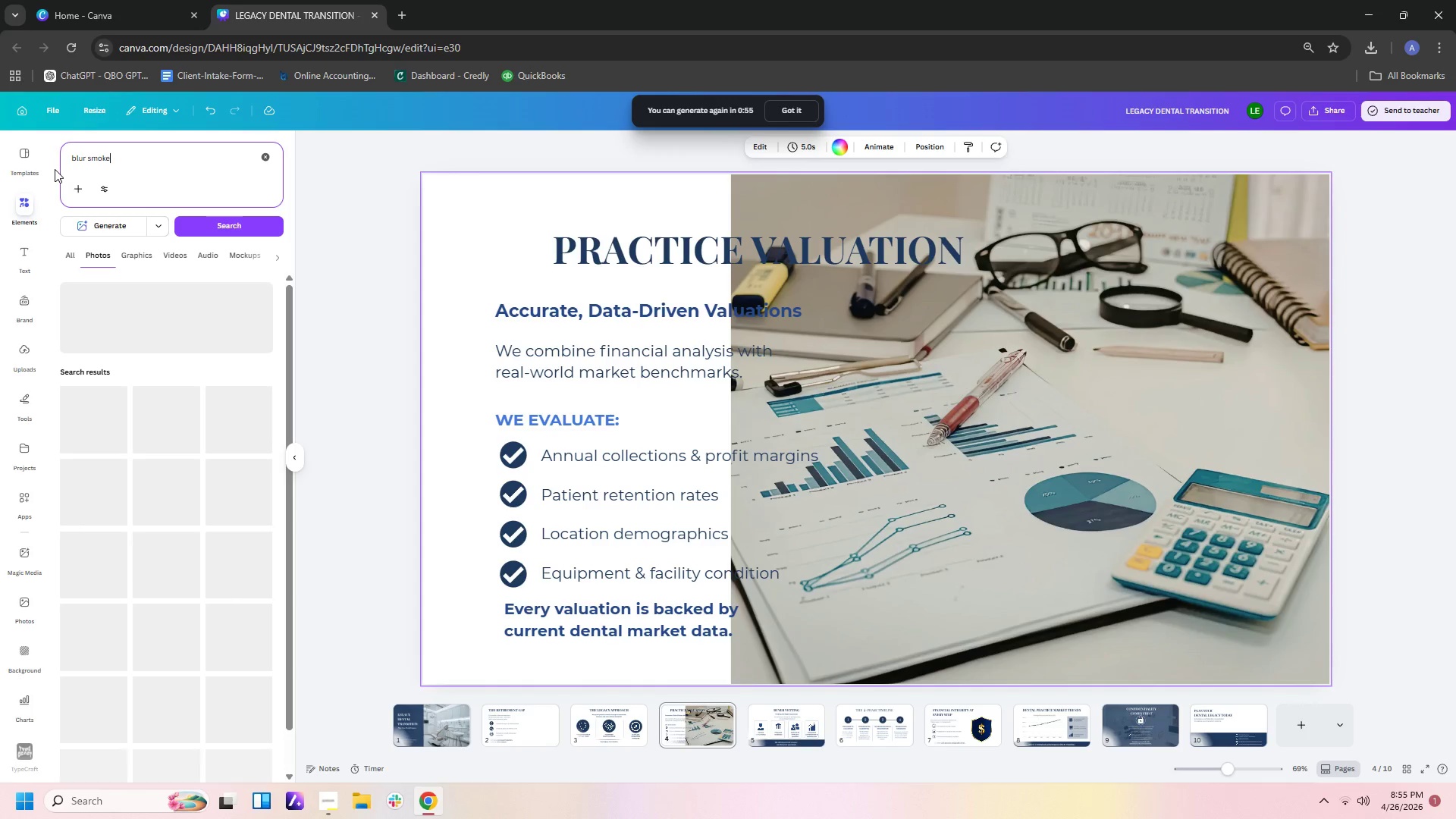 
left_click([146, 264])
 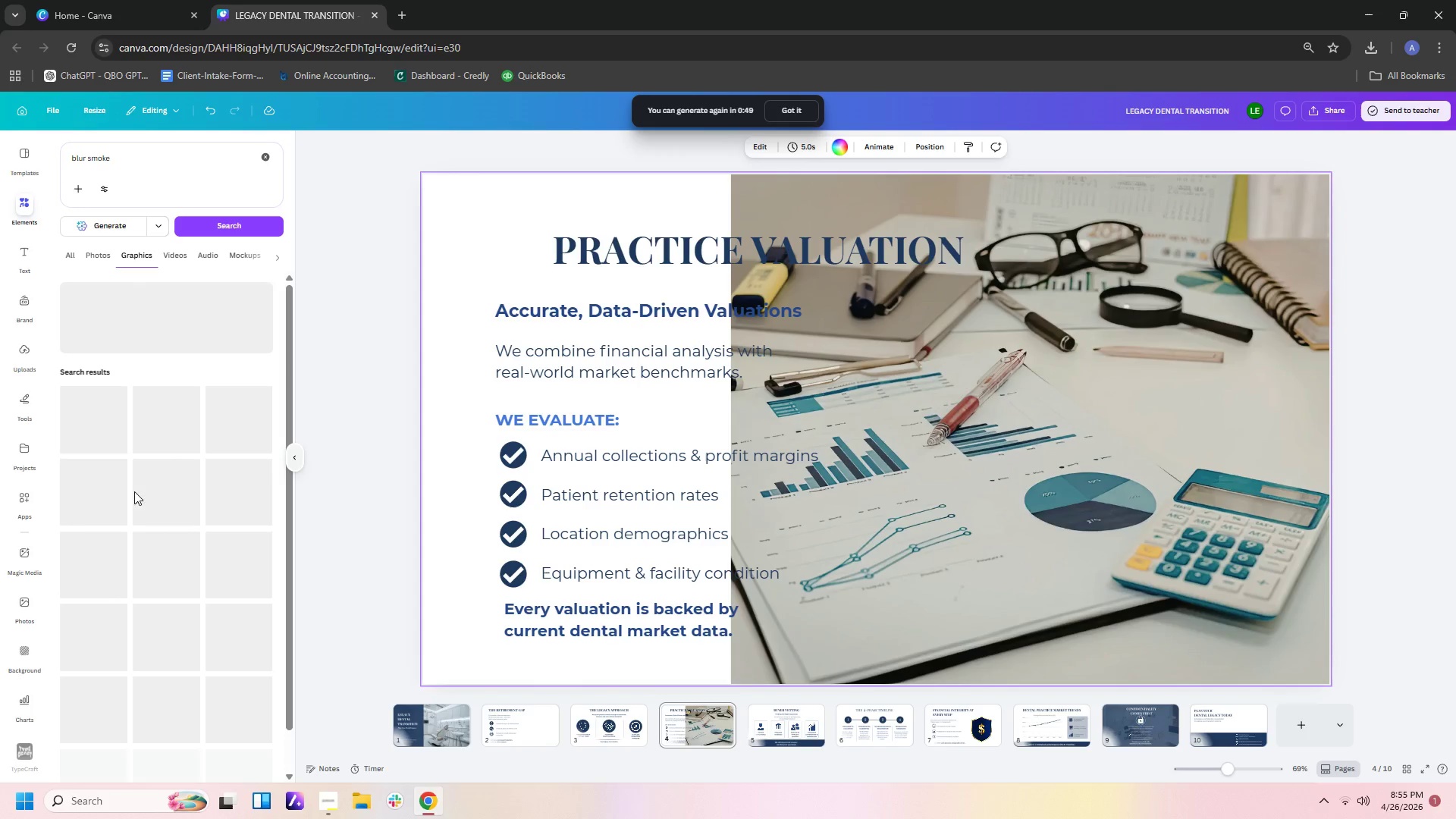 
left_click([27, 568])
 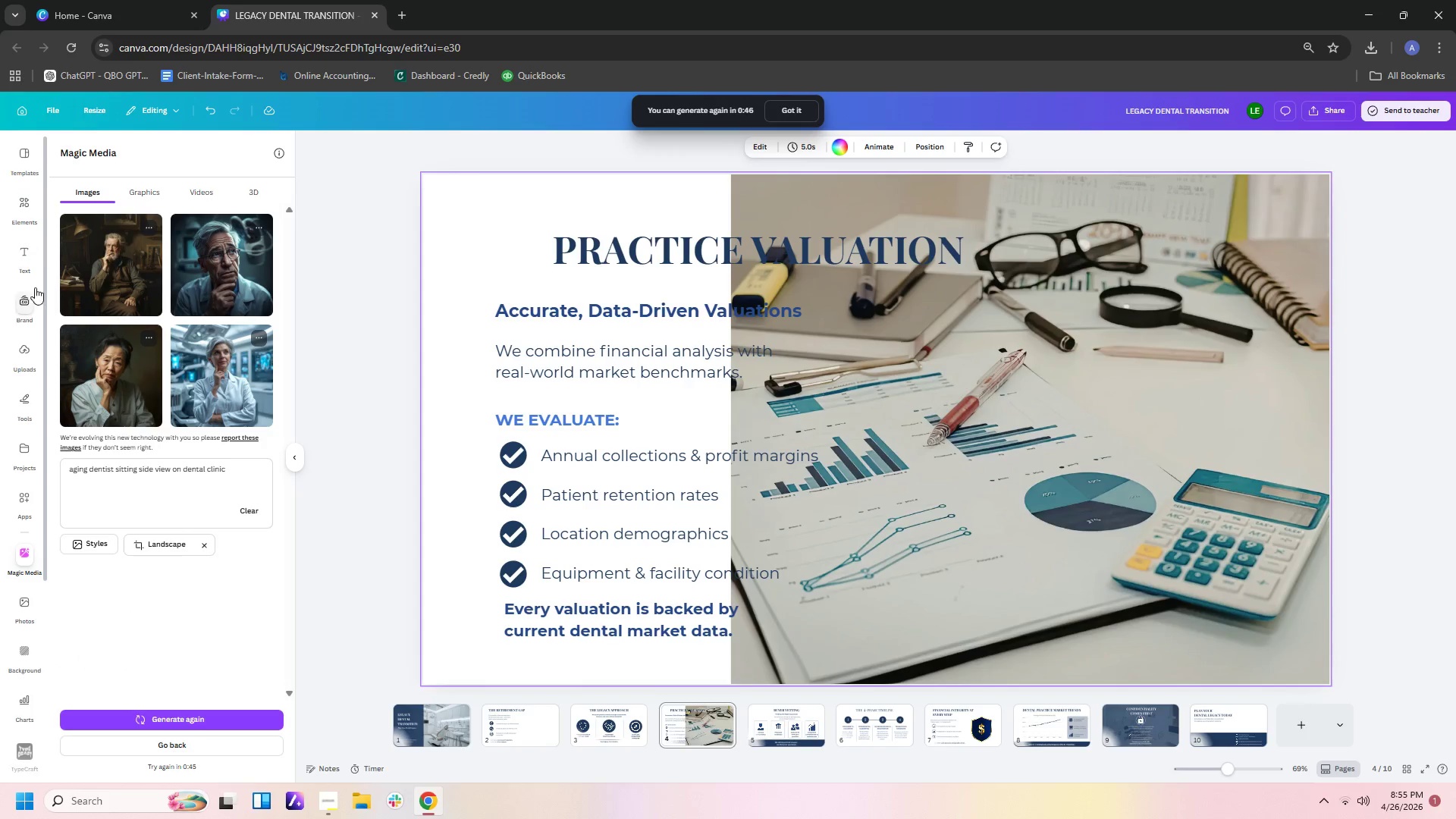 
left_click([22, 193])
 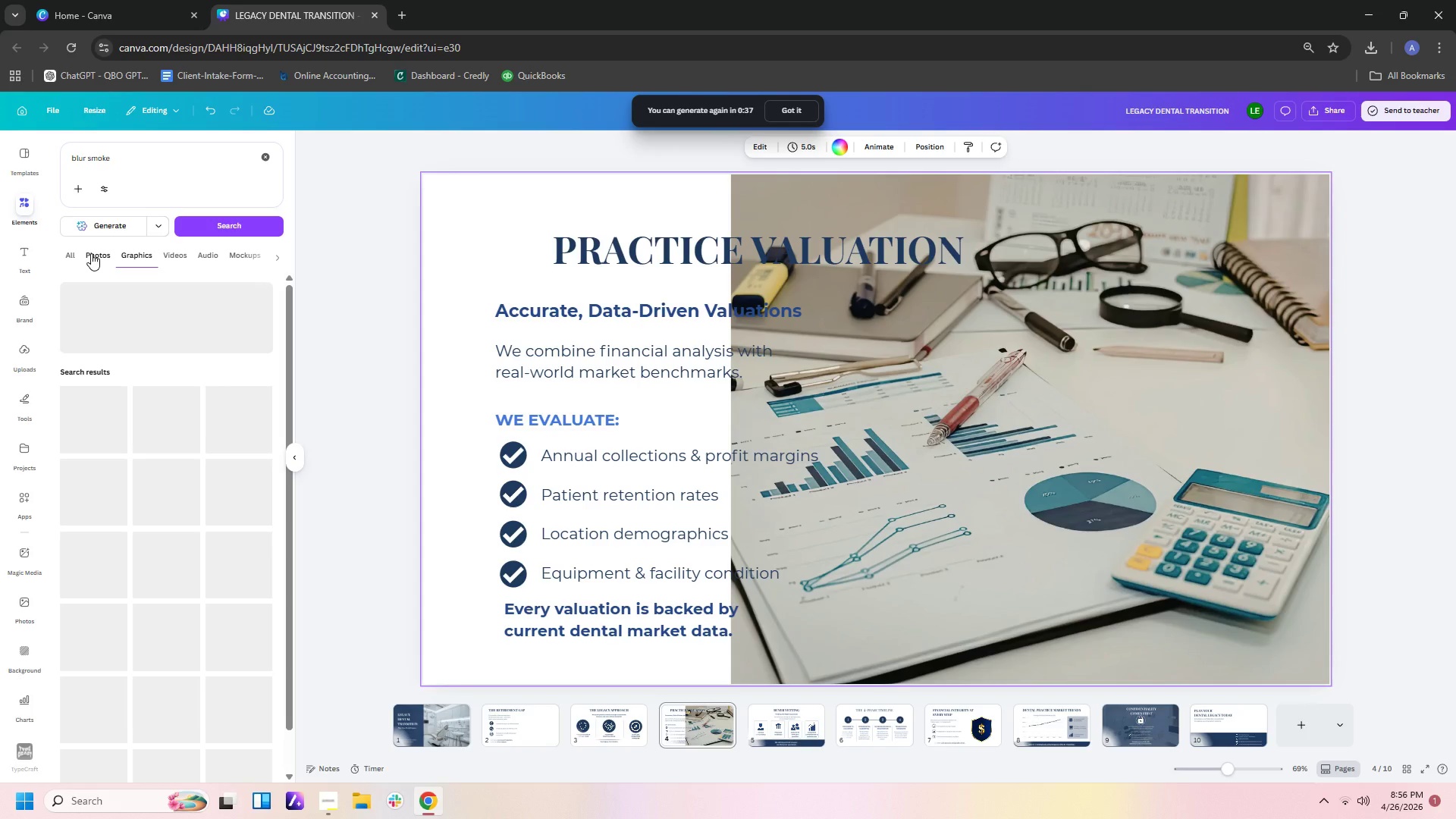 
wait(13.16)
 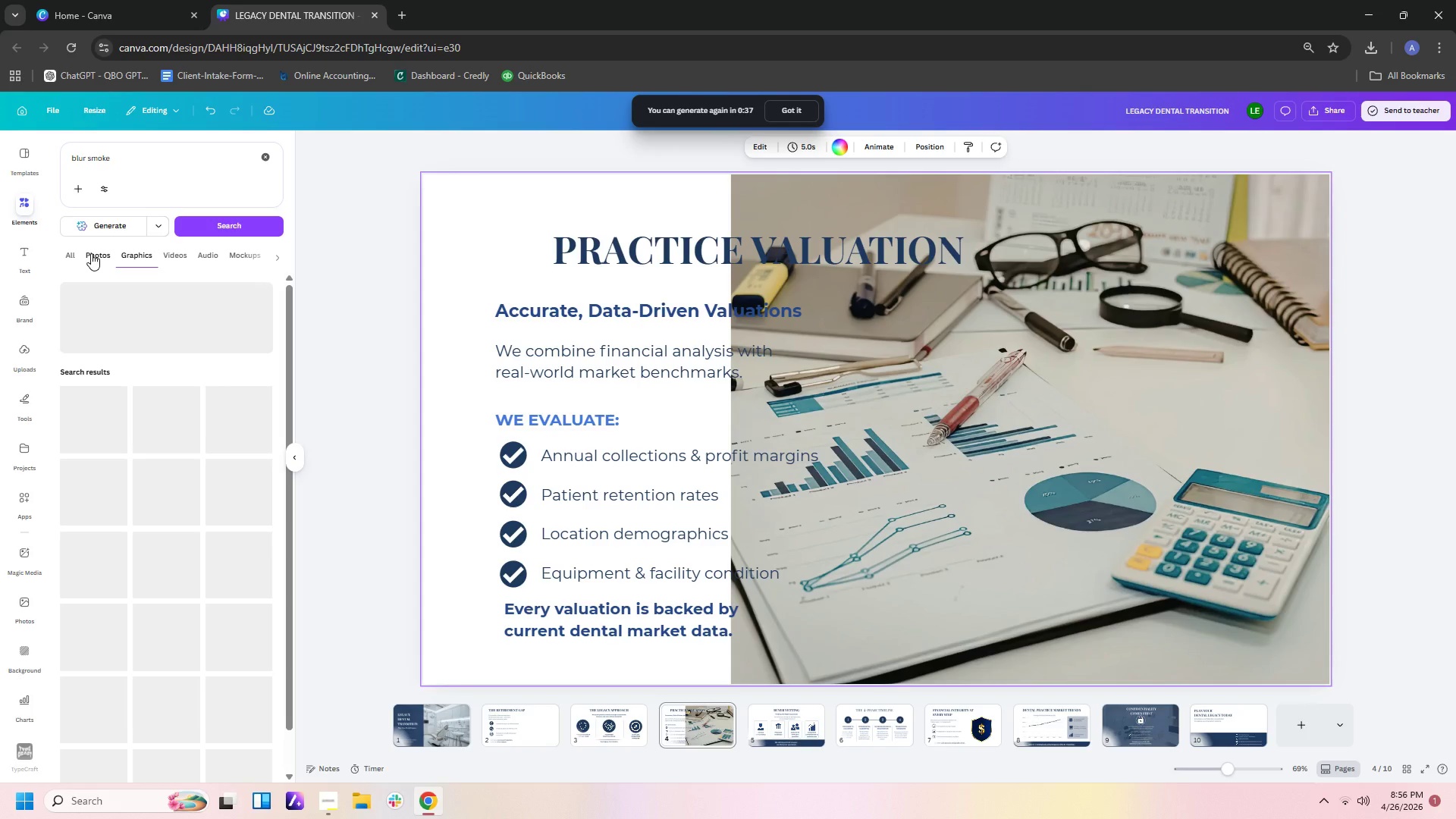 
left_click_drag(start_coordinate=[1063, 461], to_coordinate=[1005, 279])
 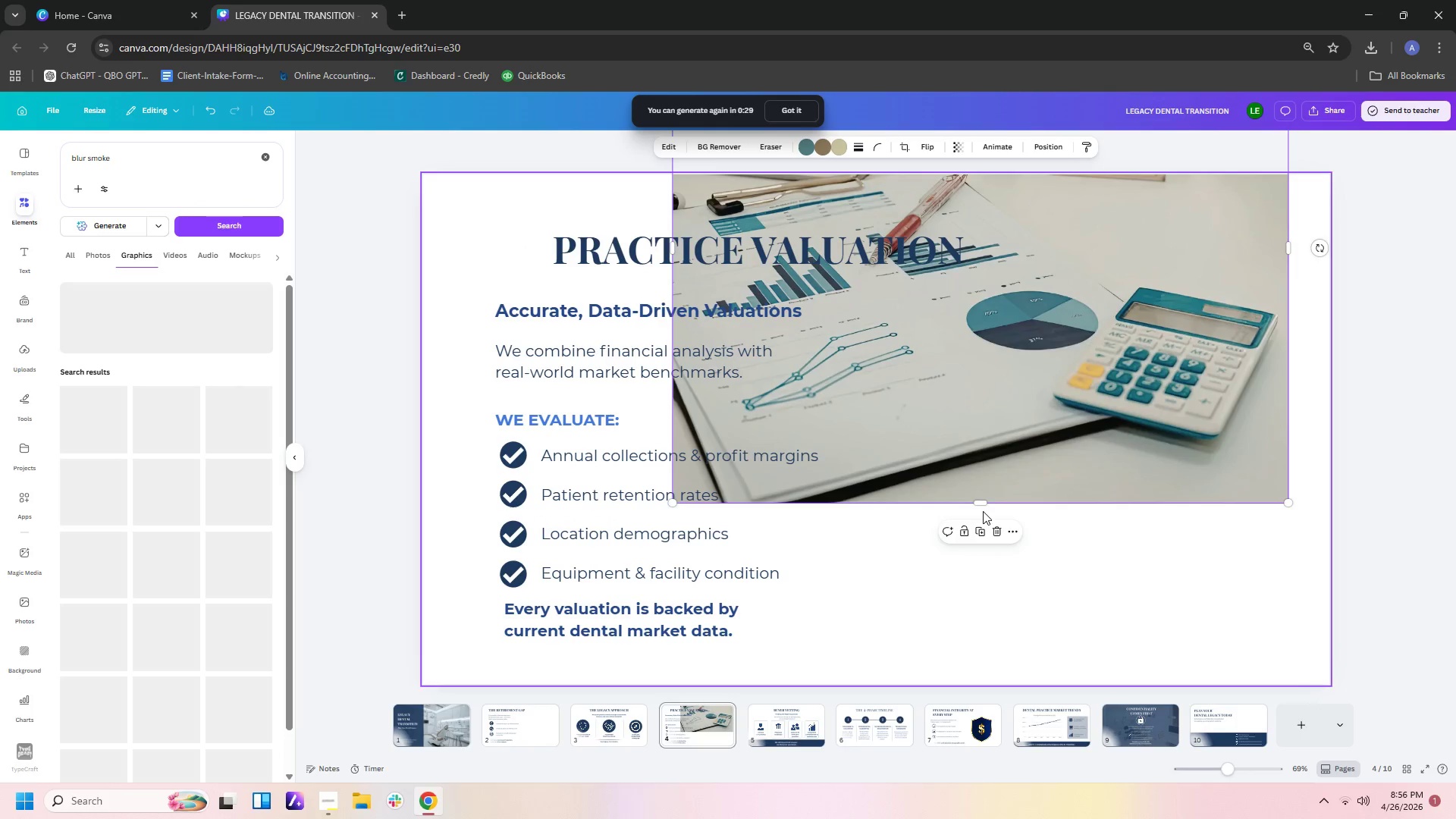 
left_click_drag(start_coordinate=[983, 502], to_coordinate=[974, 685])
 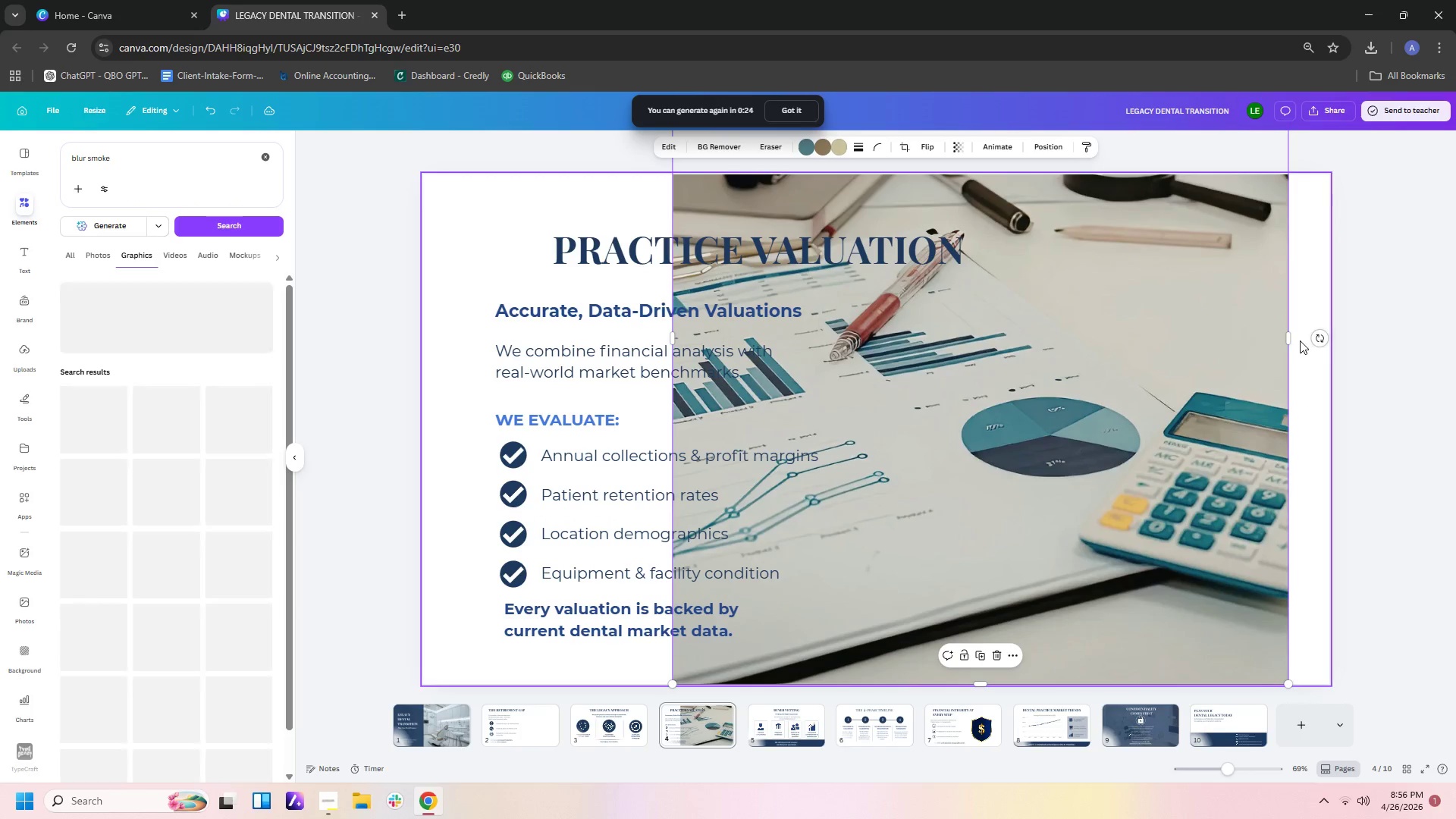 
left_click_drag(start_coordinate=[1291, 334], to_coordinate=[1335, 332])
 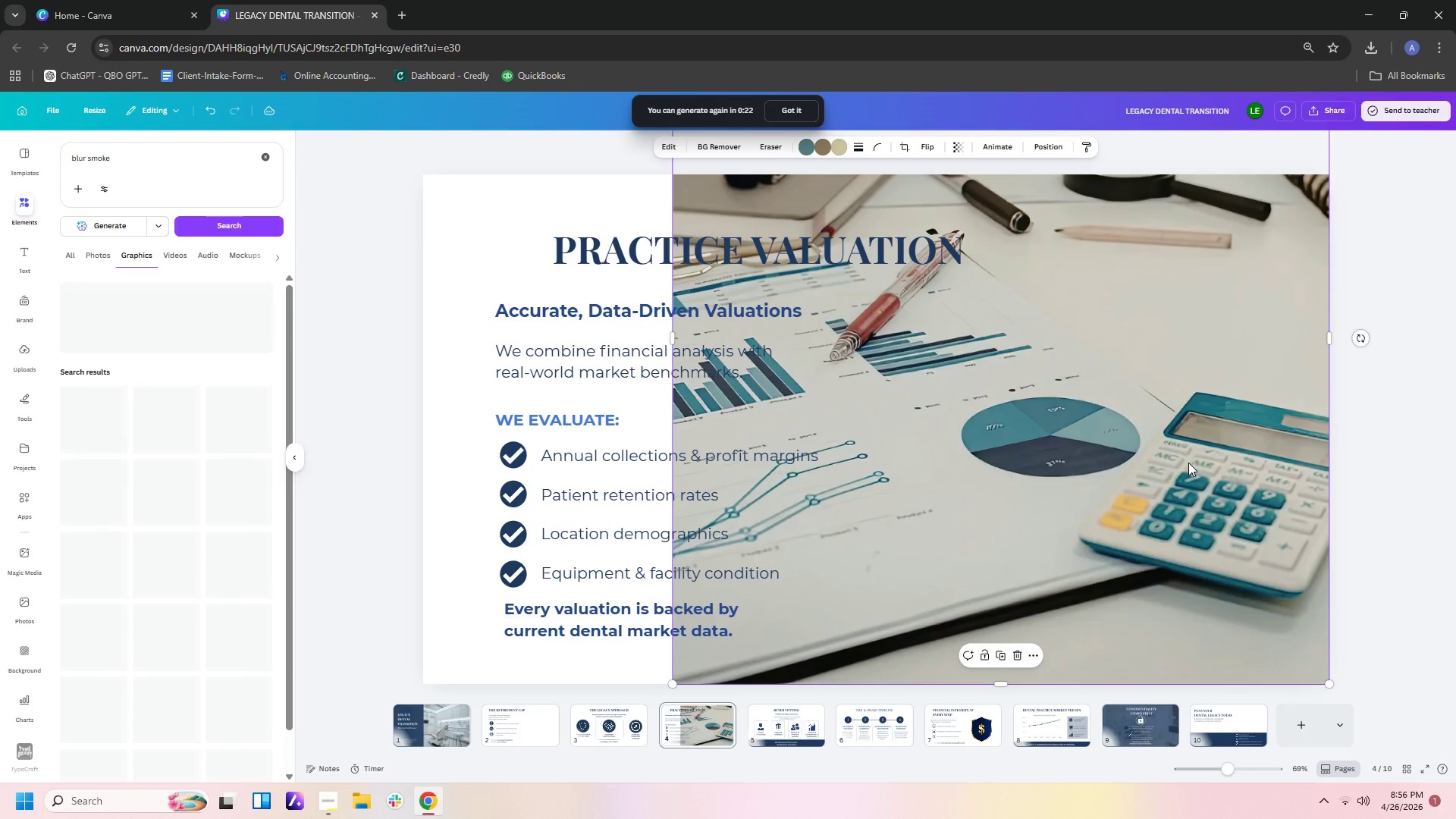 
left_click([1188, 463])
 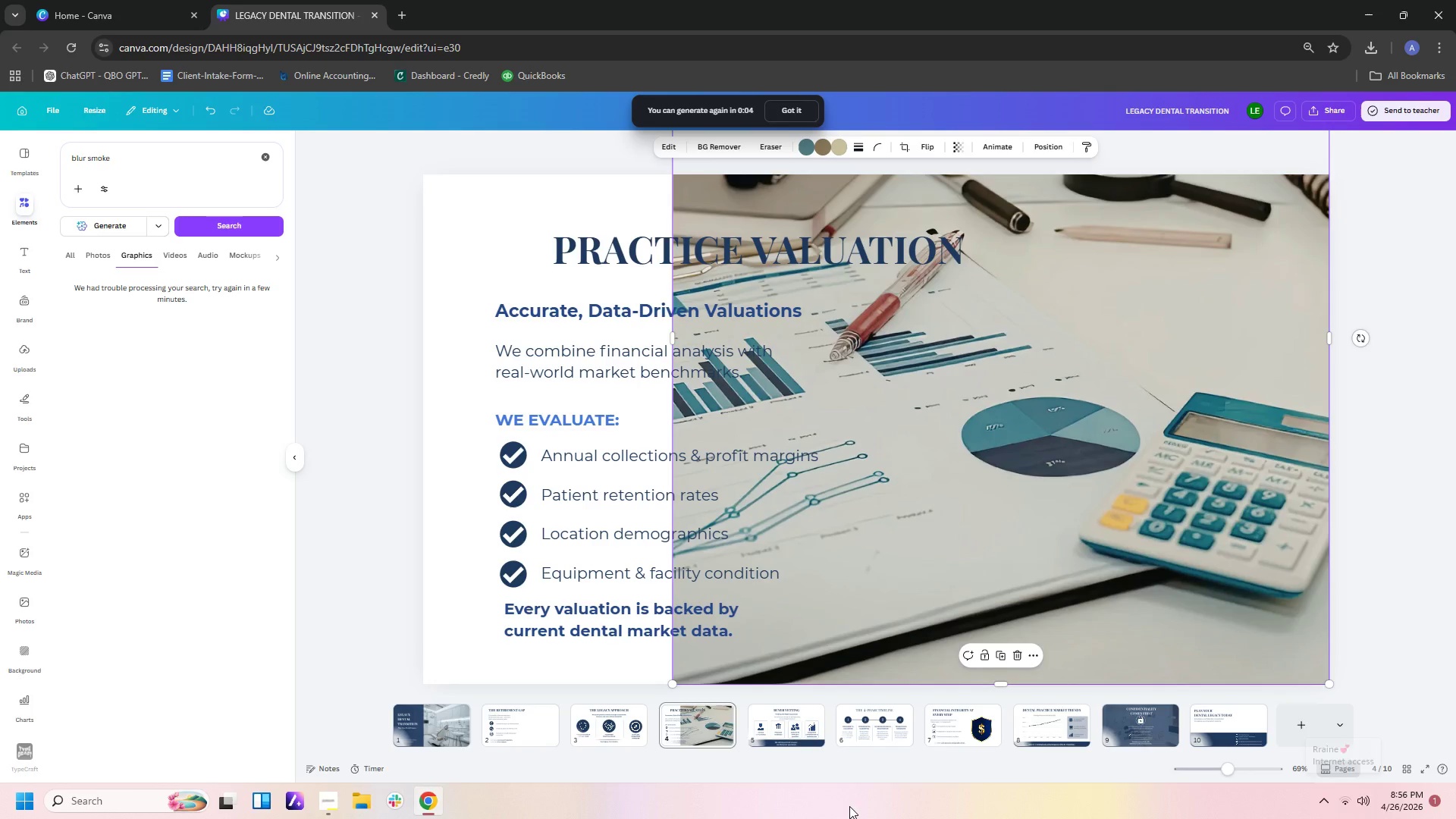 
wait(21.86)
 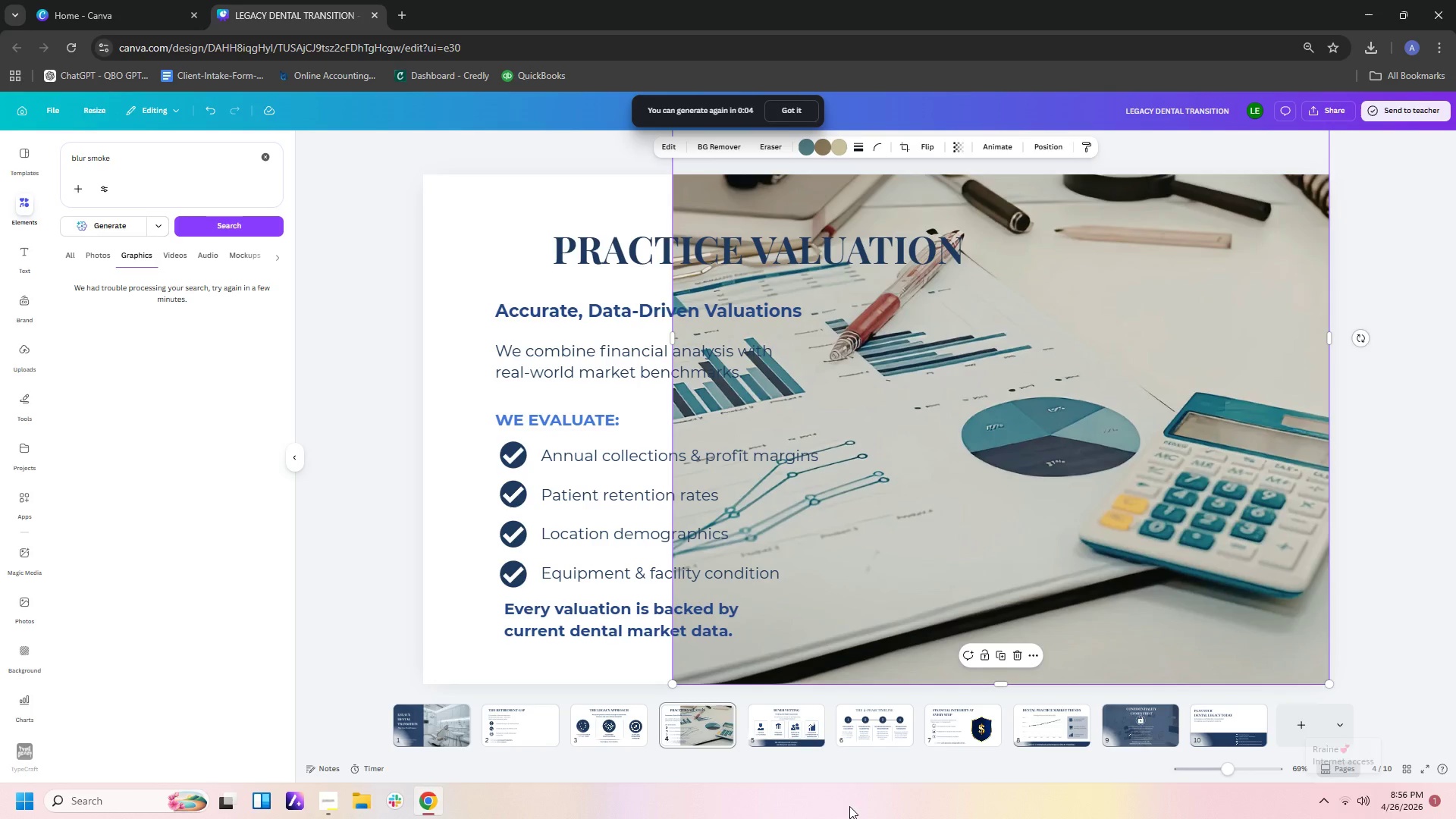 
left_click([334, 800])